 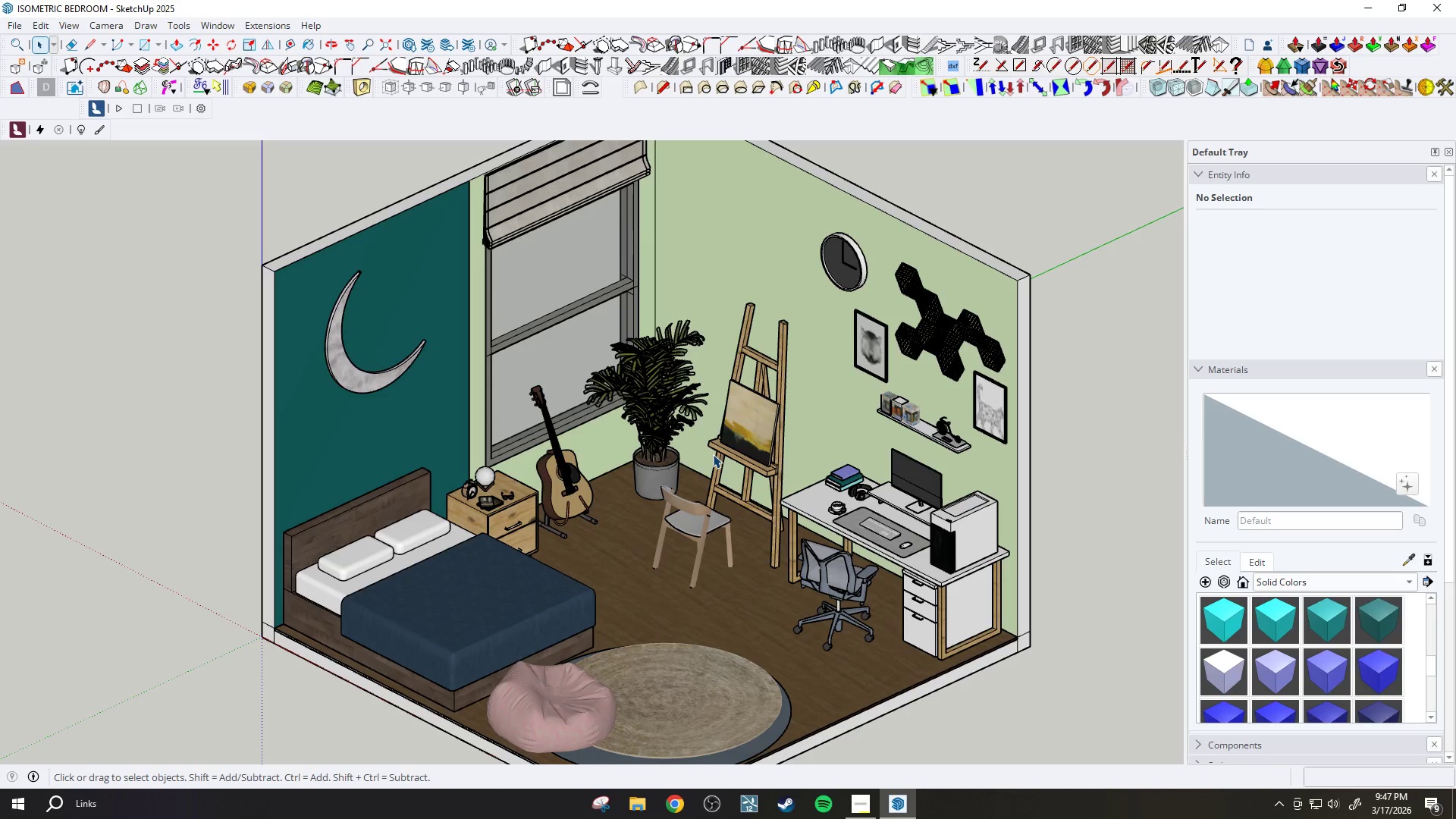 
scroll: coordinate [713, 454], scroll_direction: up, amount: 1.0
 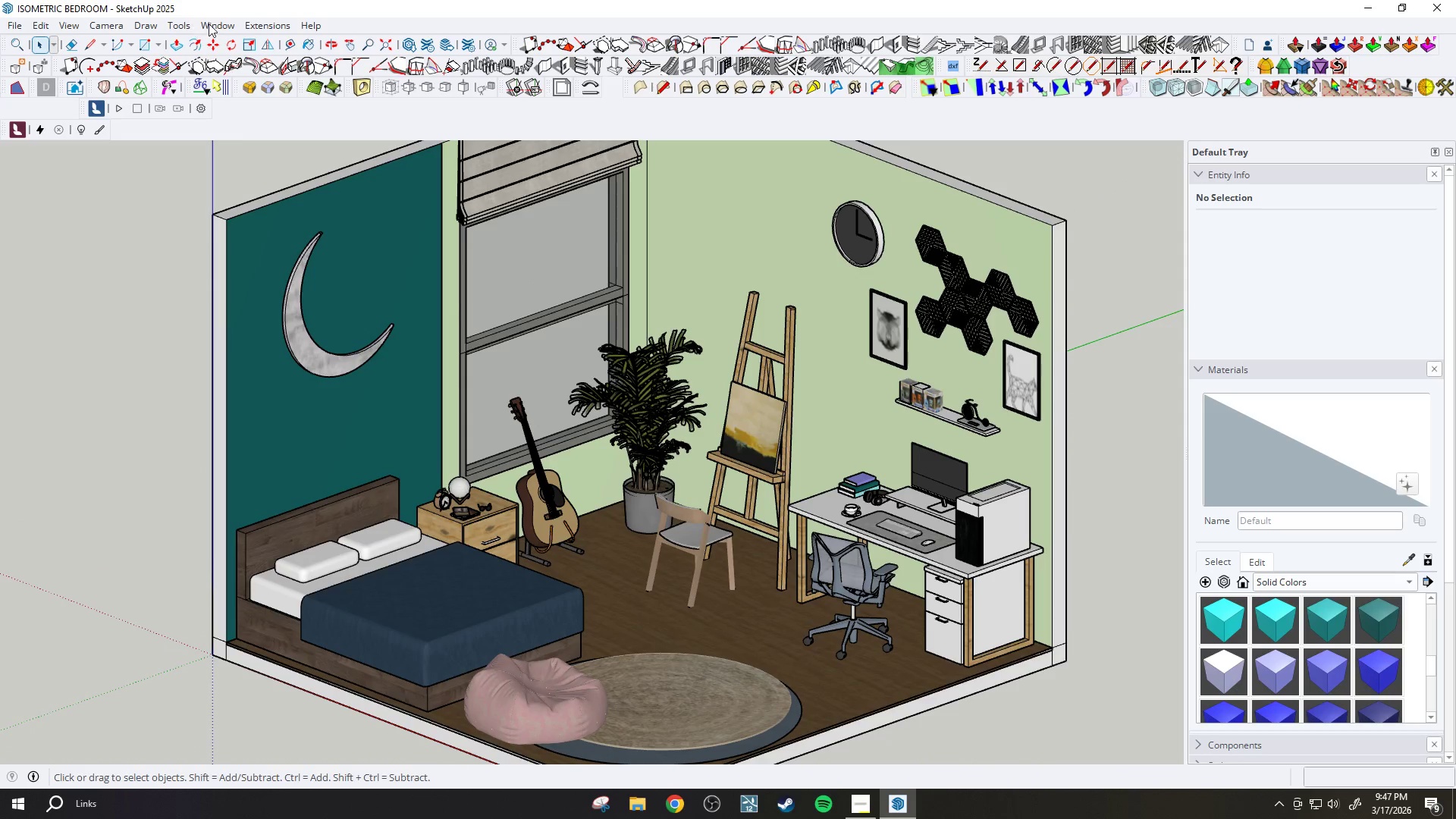 
left_click([212, 24])
 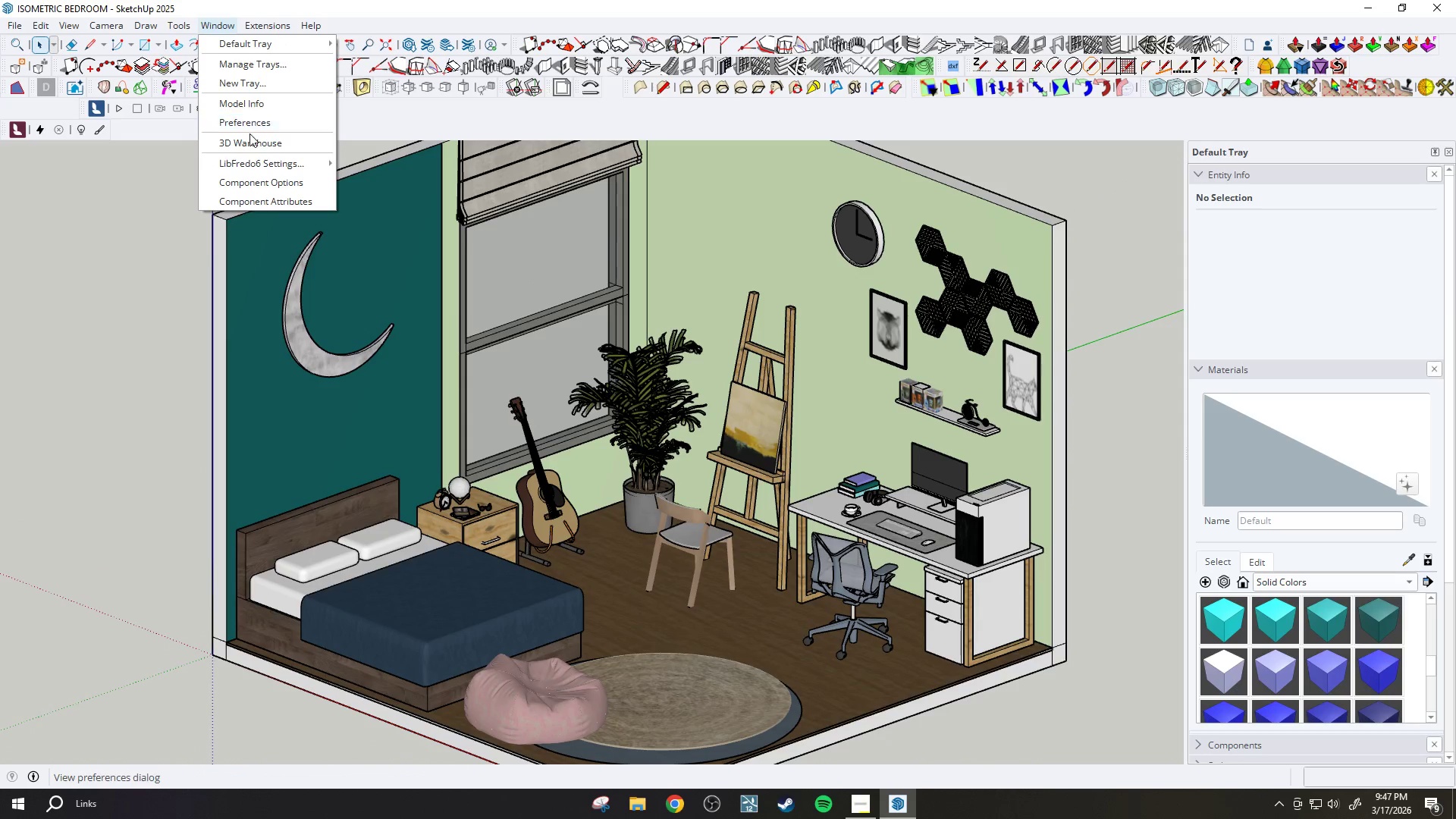 
left_click([249, 135])
 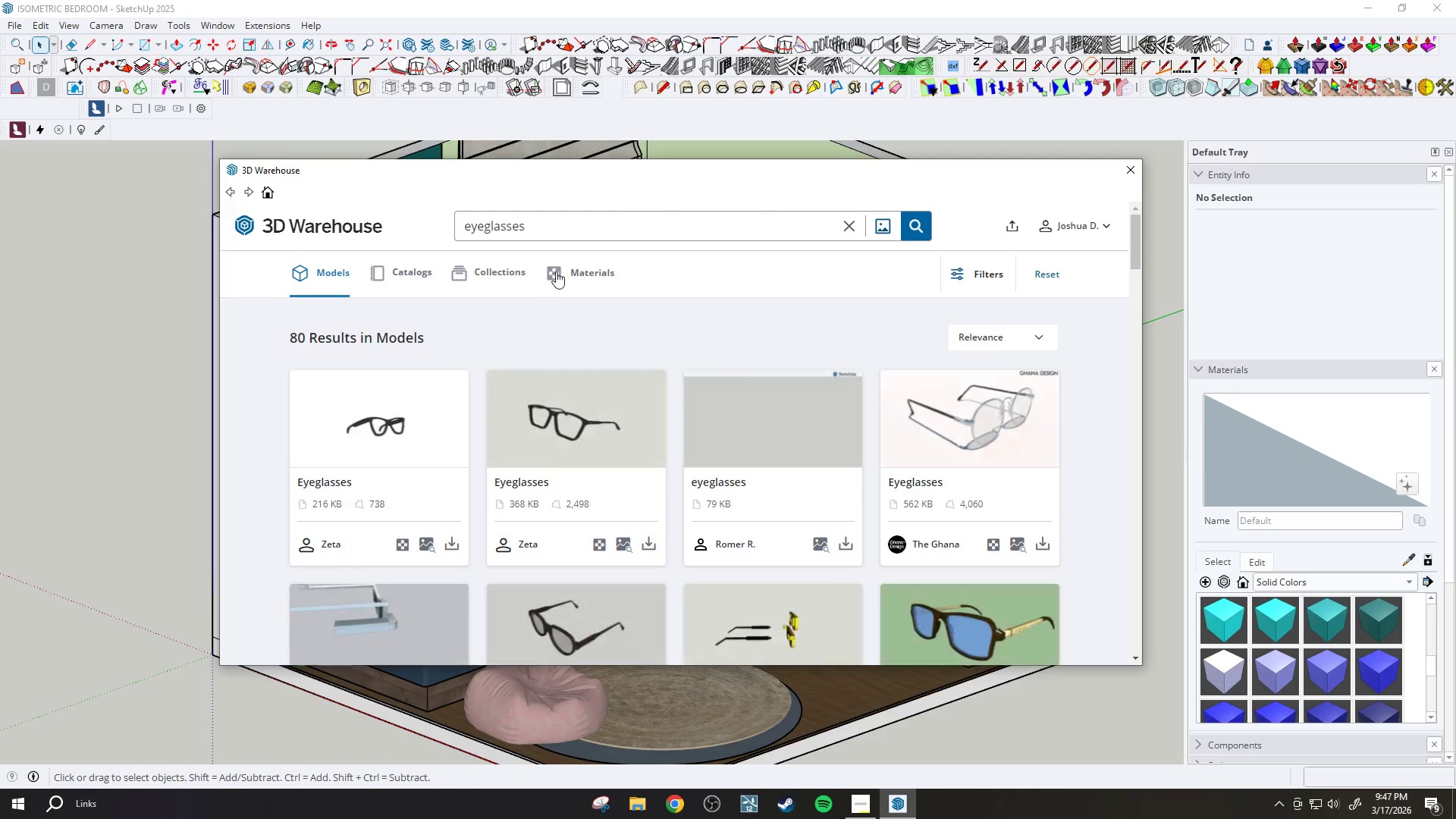 
double_click([566, 215])
 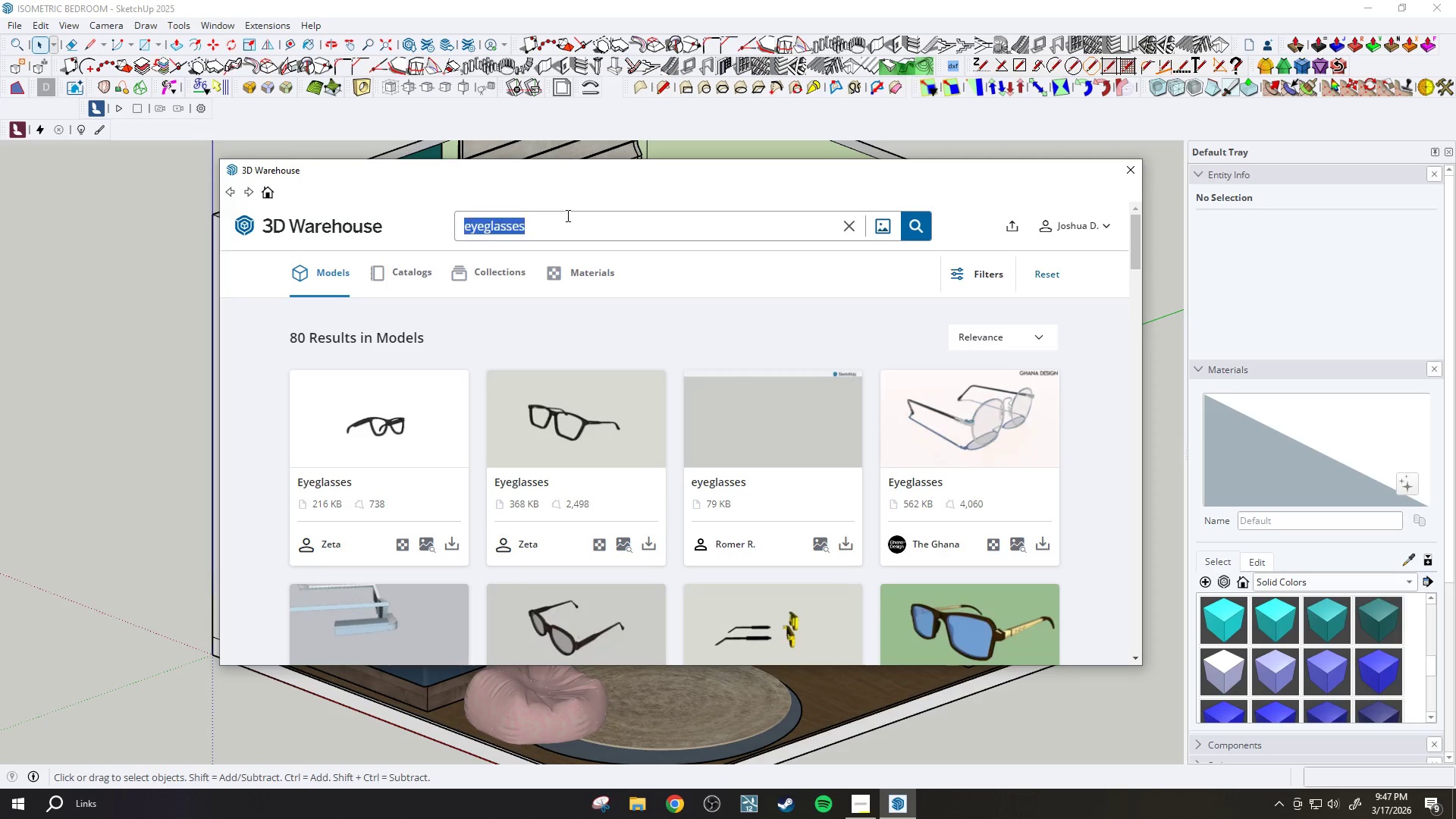 
triple_click([566, 215])
 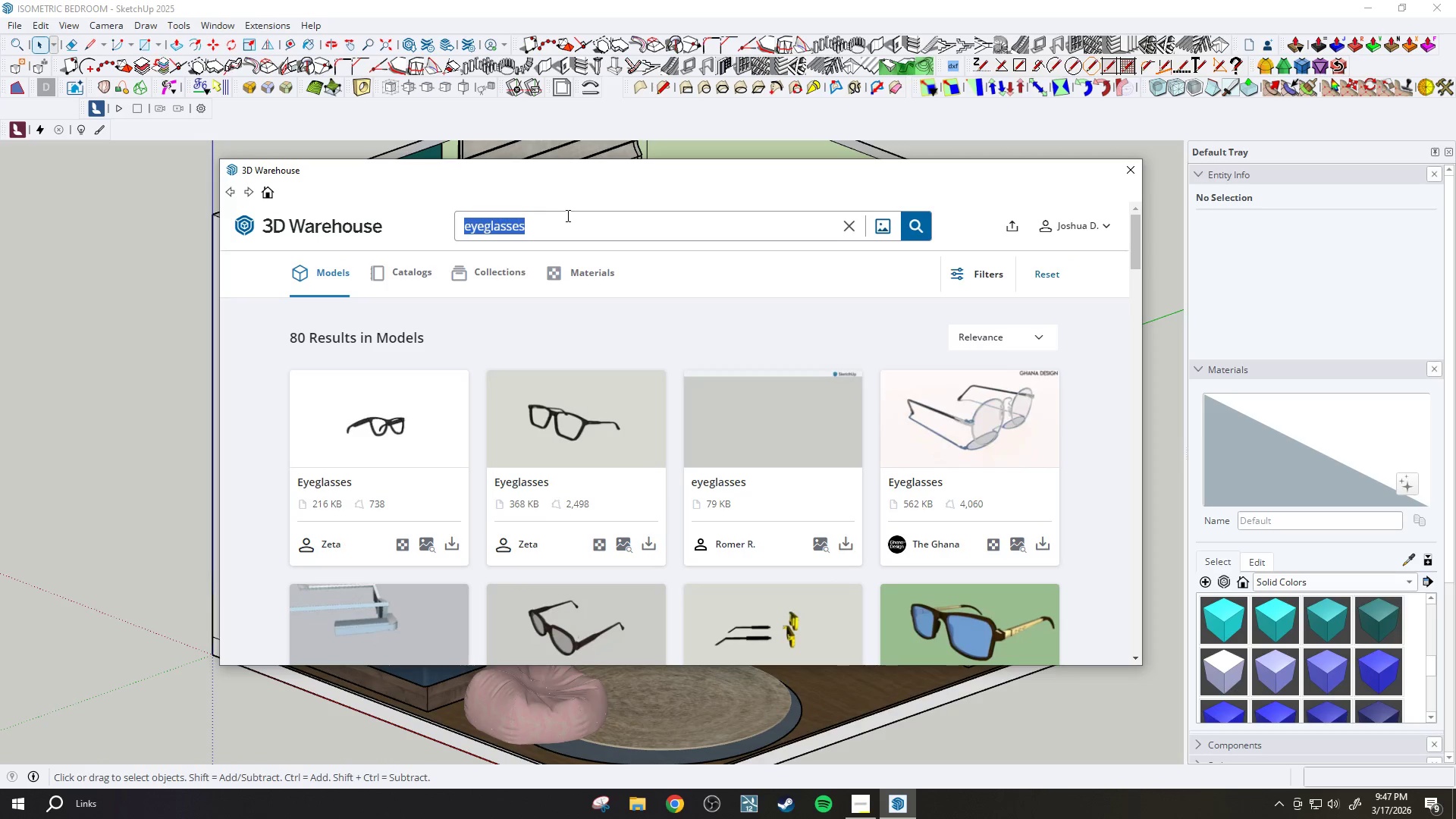 
type(wall decor)
 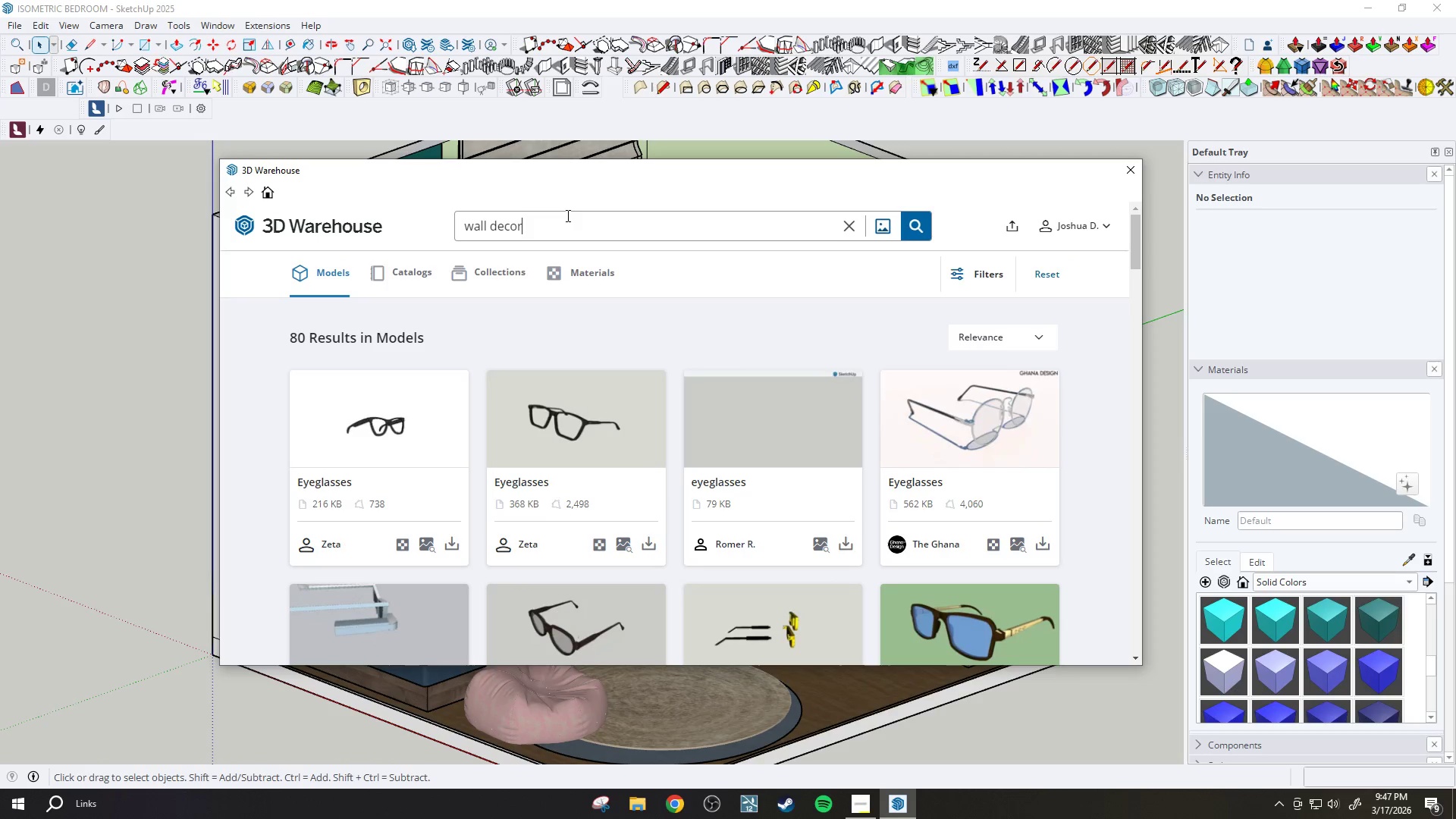 
key(Enter)
 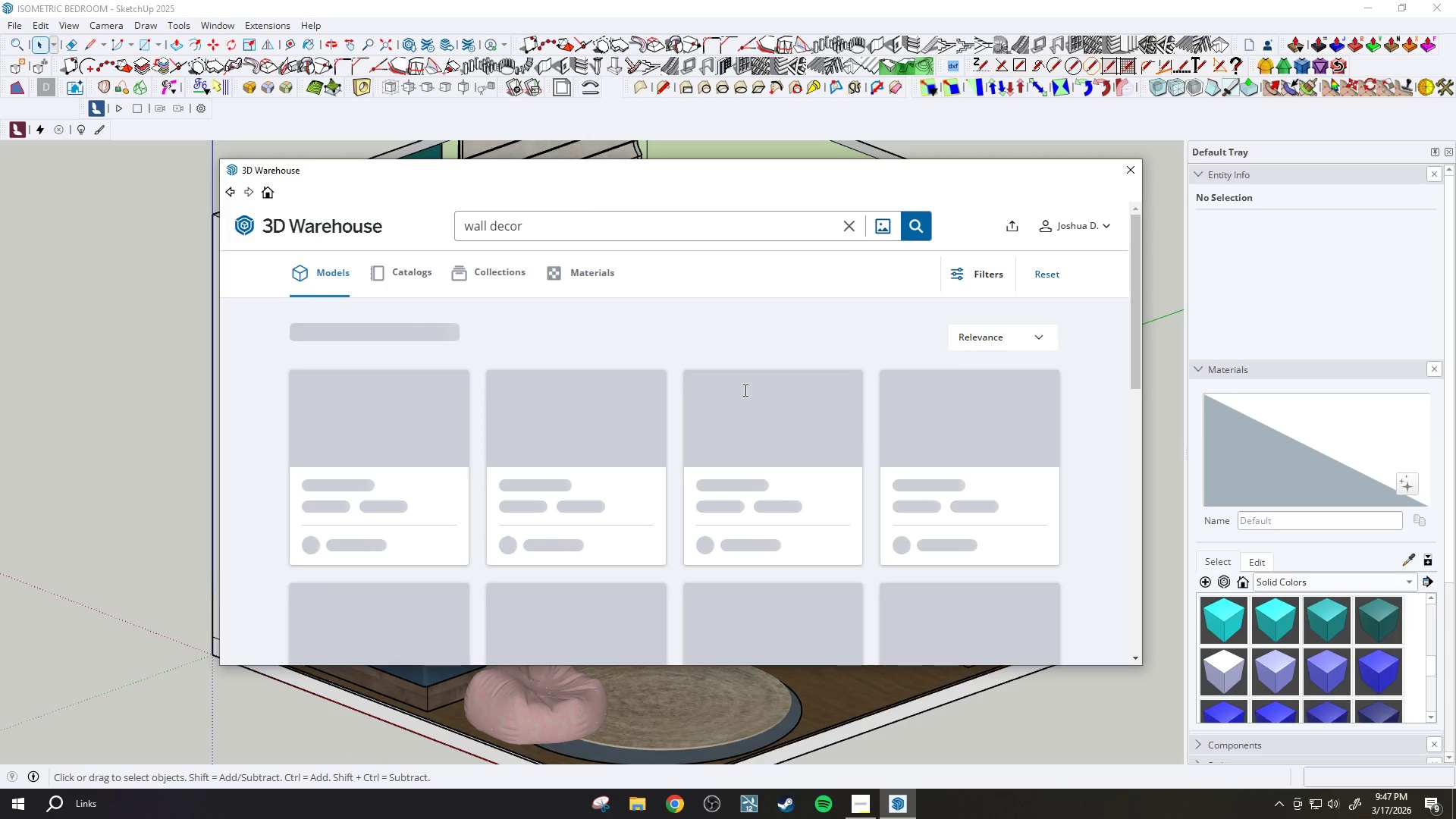 
mouse_move([761, 414])
 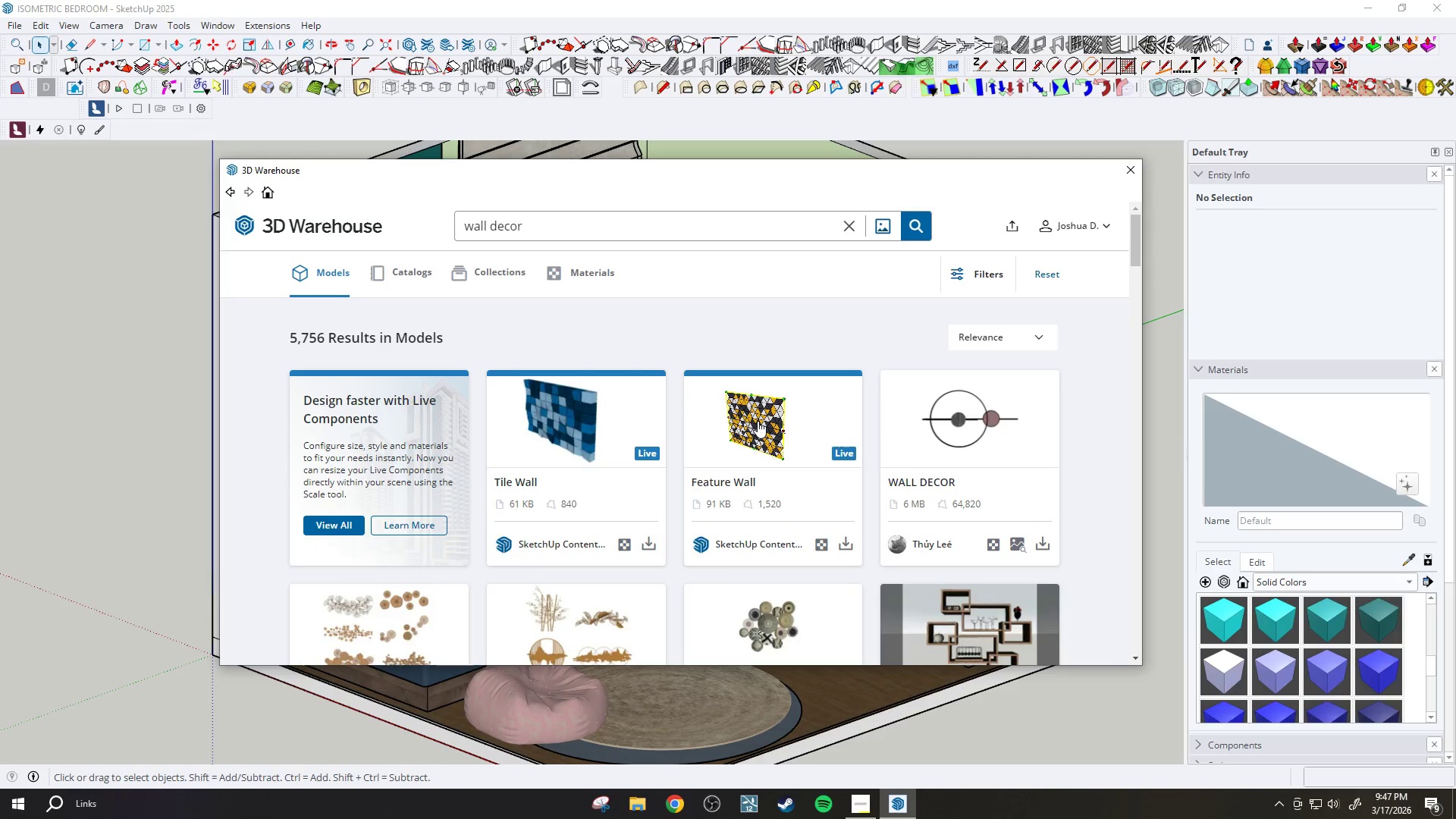 
scroll: coordinate [758, 438], scroll_direction: down, amount: 4.0
 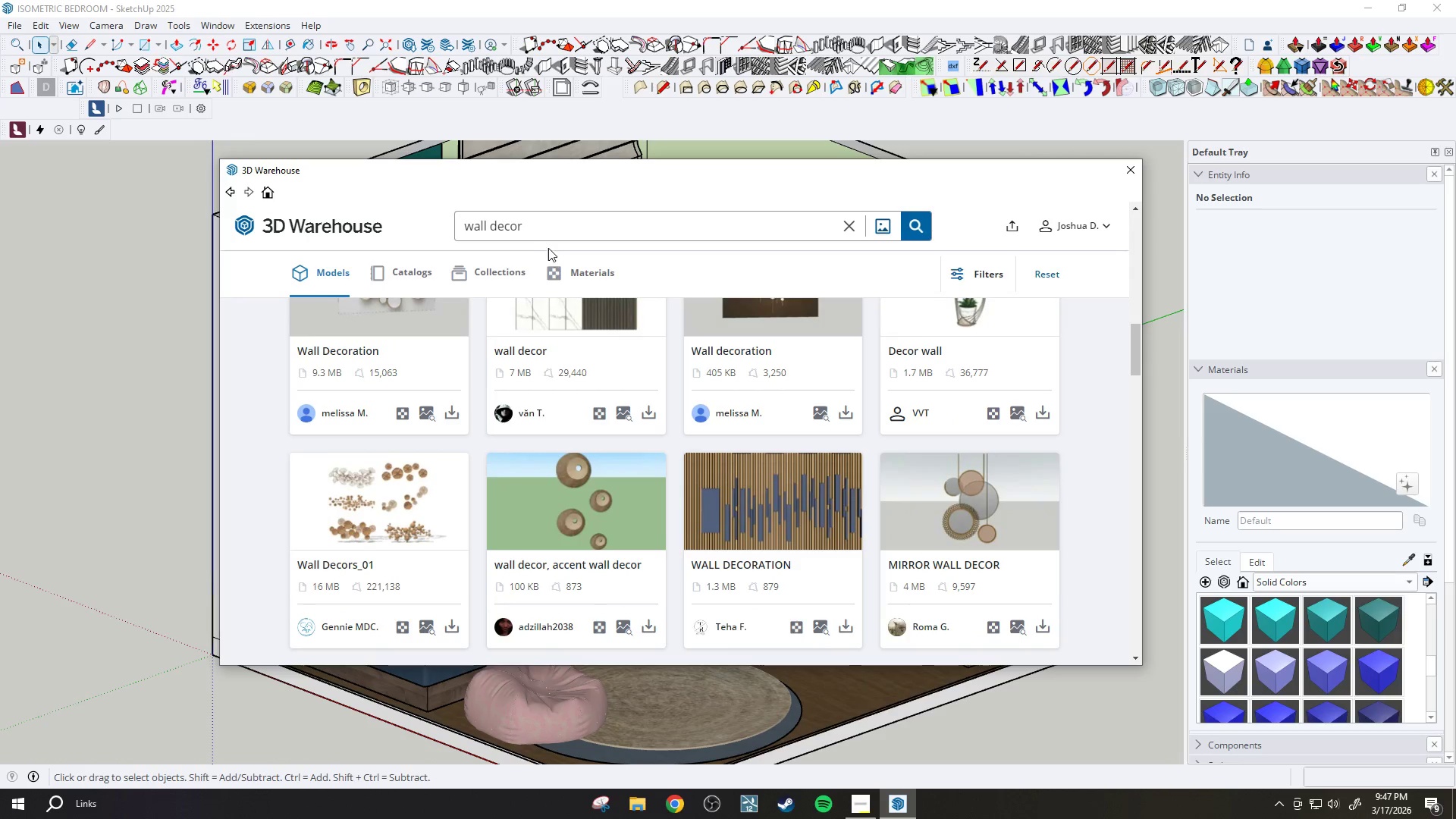 
left_click_drag(start_coordinate=[547, 226], to_coordinate=[491, 228])
 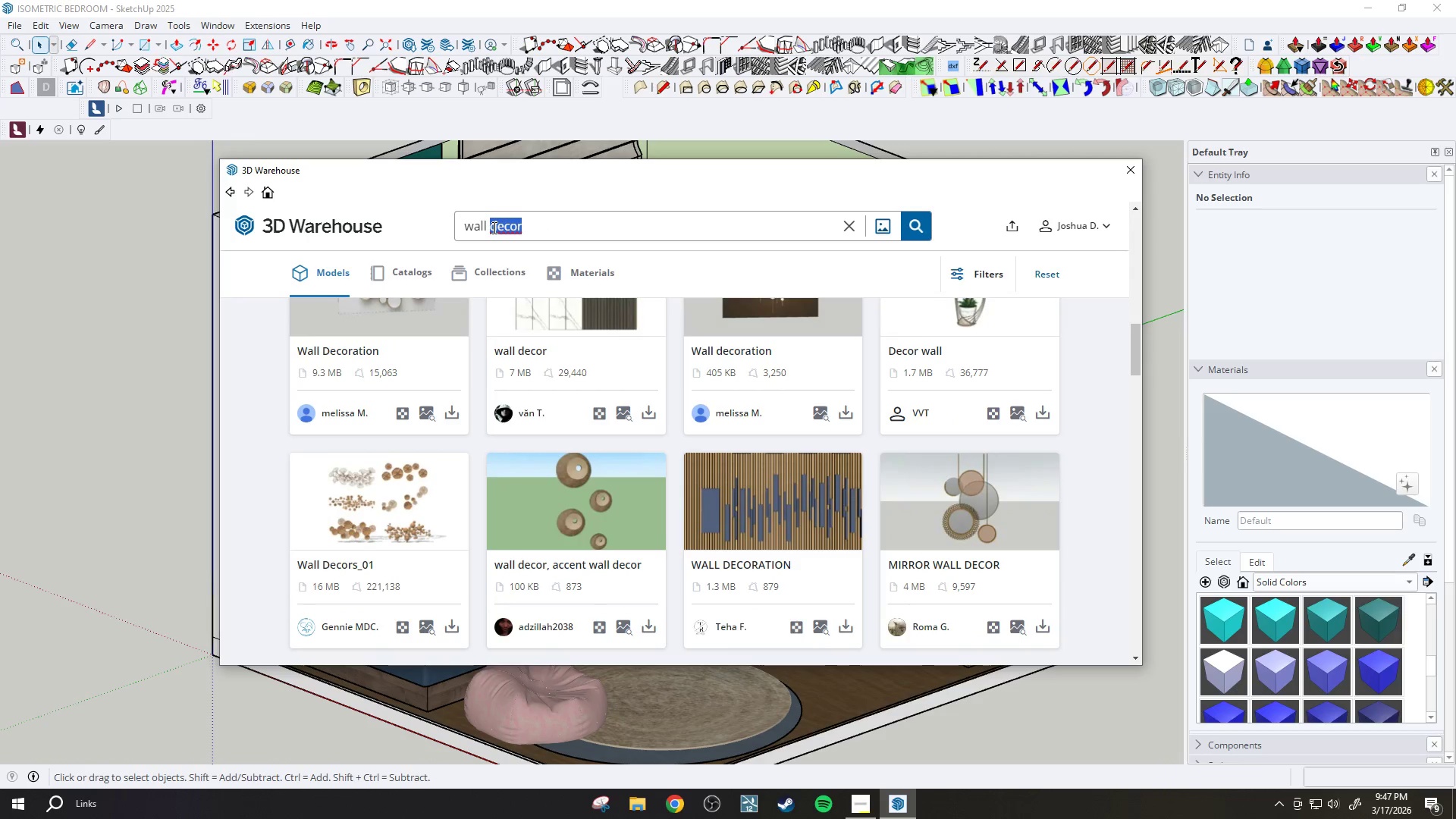 
type(painting)
 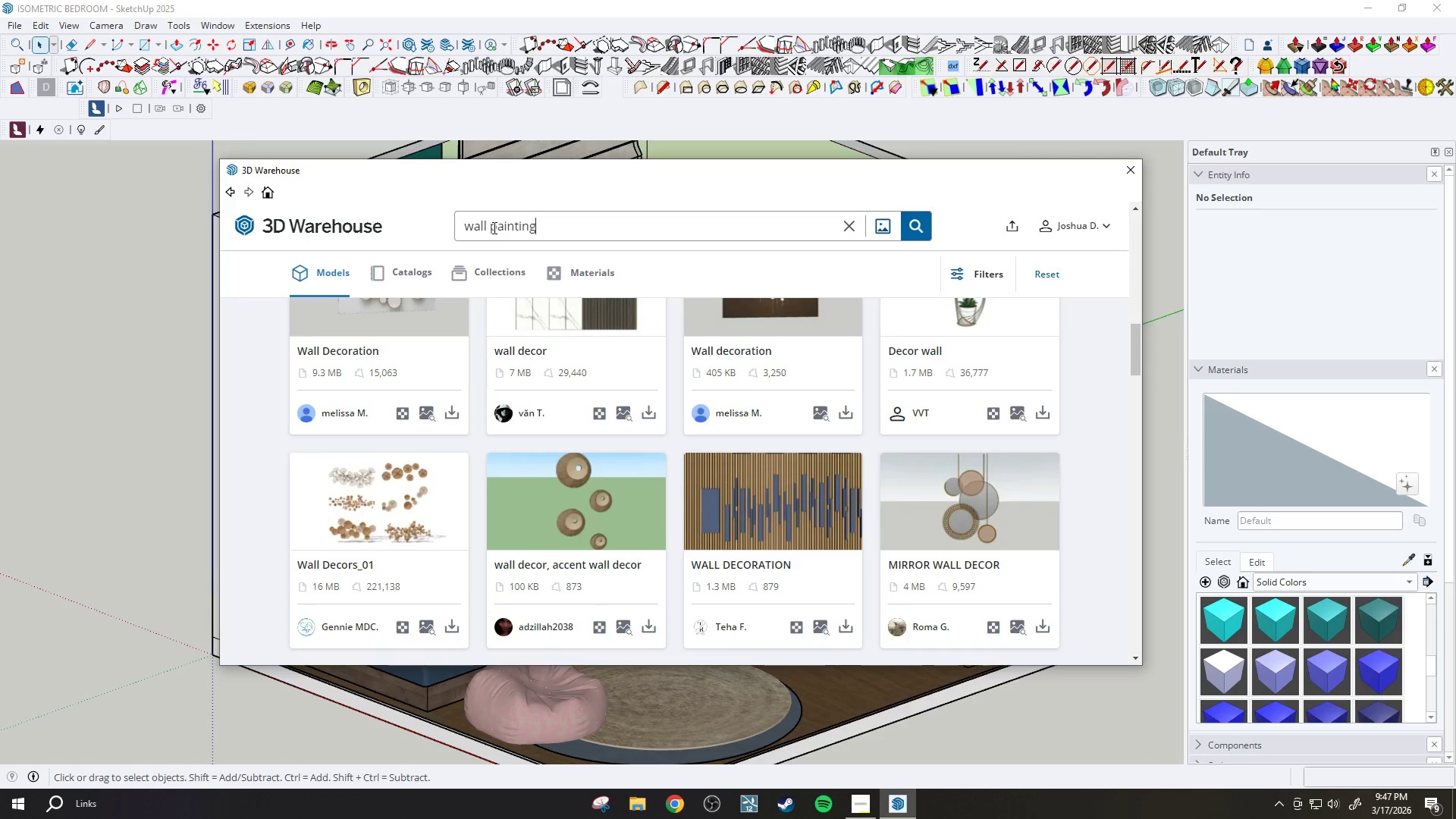 
key(Enter)
 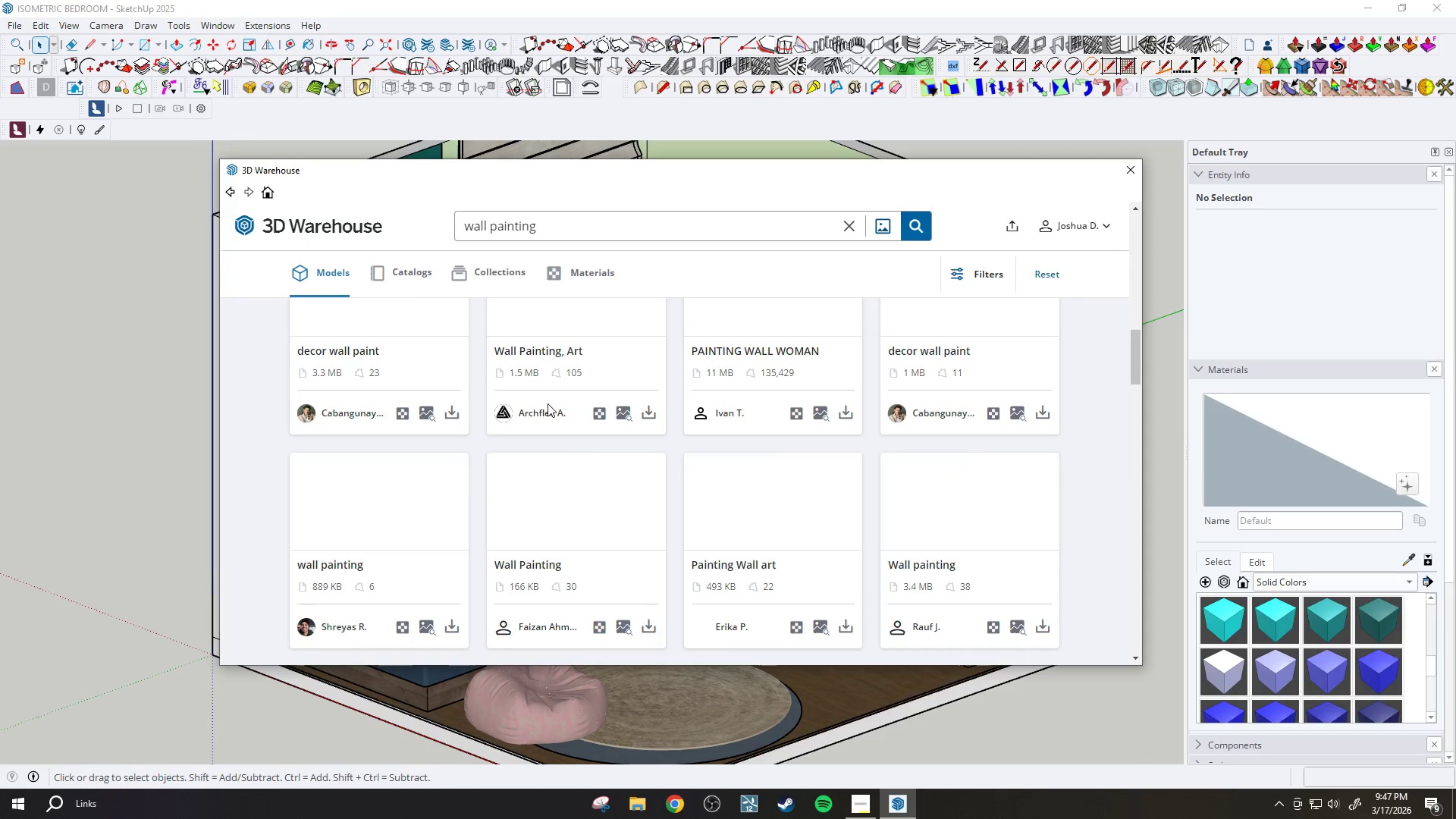 
scroll: coordinate [576, 443], scroll_direction: up, amount: 12.0
 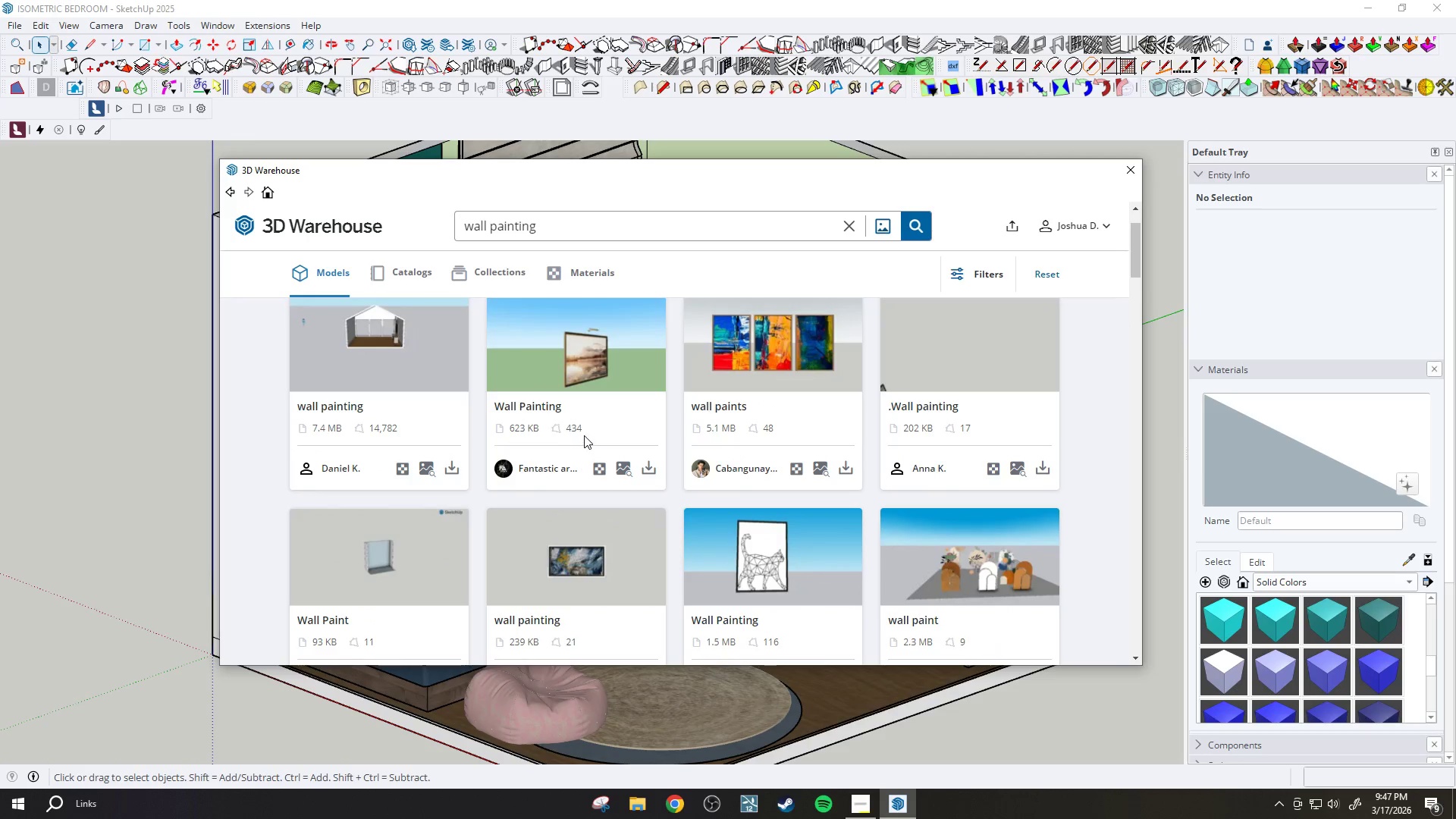 
scroll: coordinate [592, 430], scroll_direction: down, amount: 5.0
 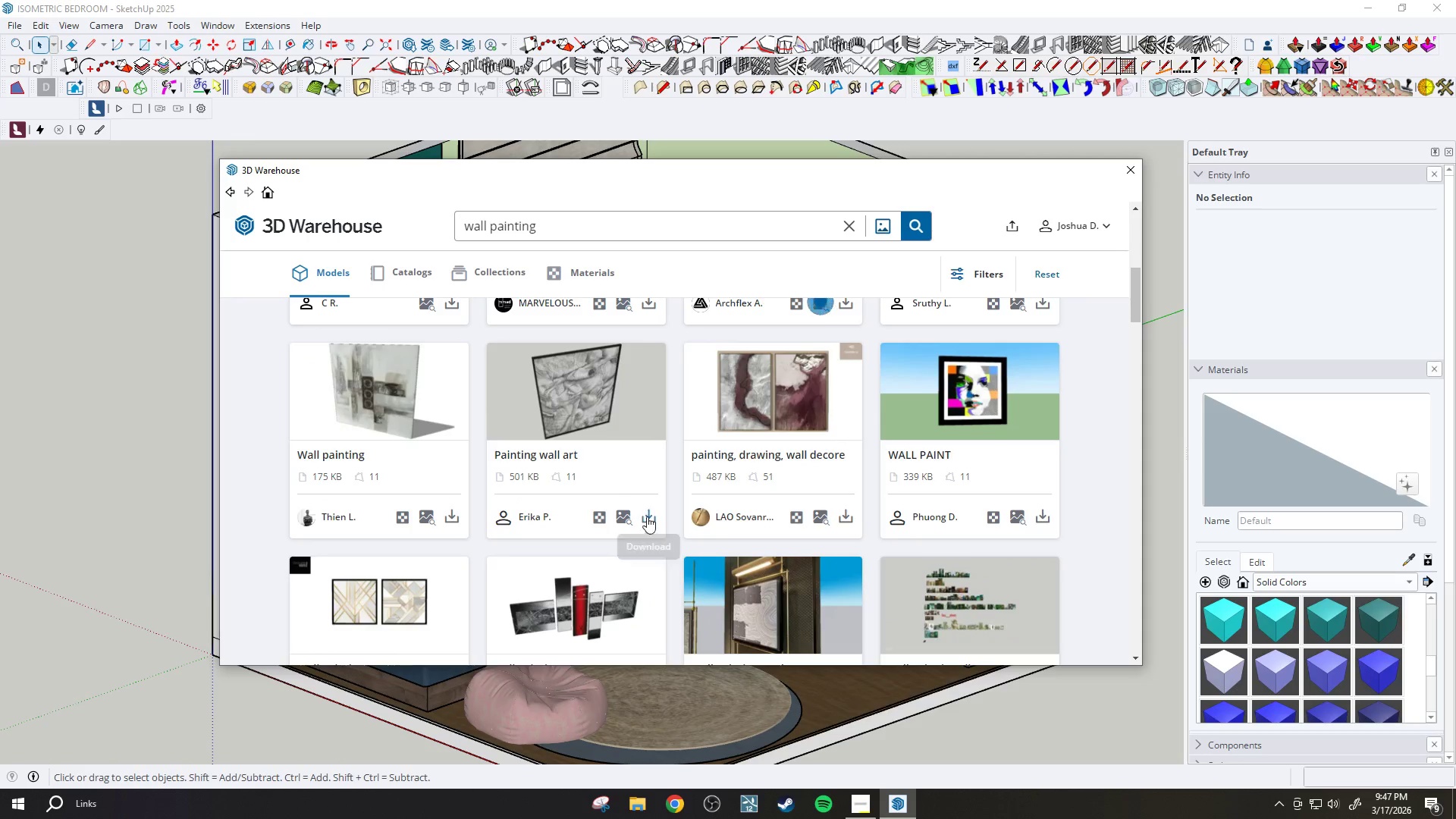 
left_click([648, 519])
 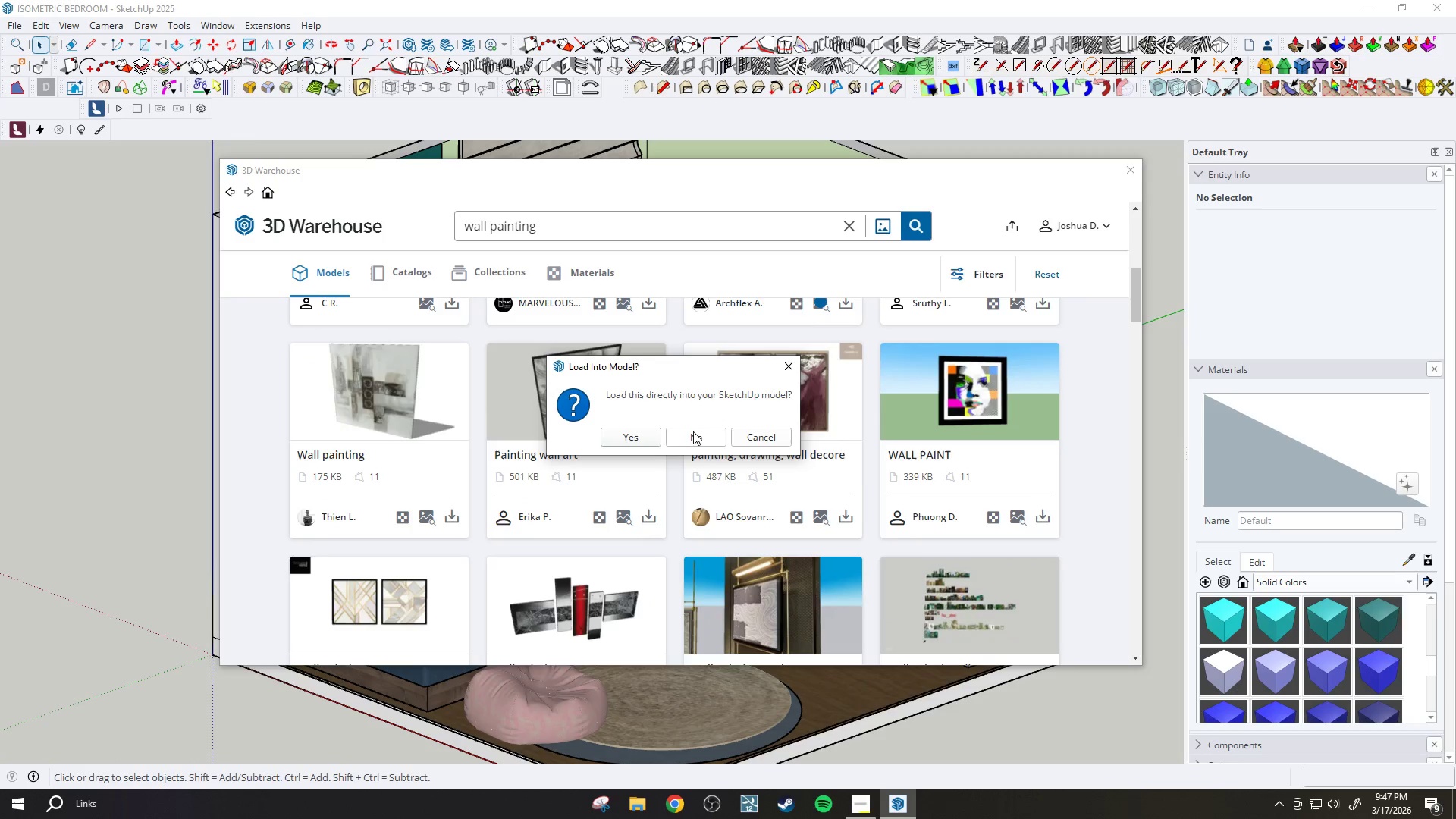 
left_click([645, 438])
 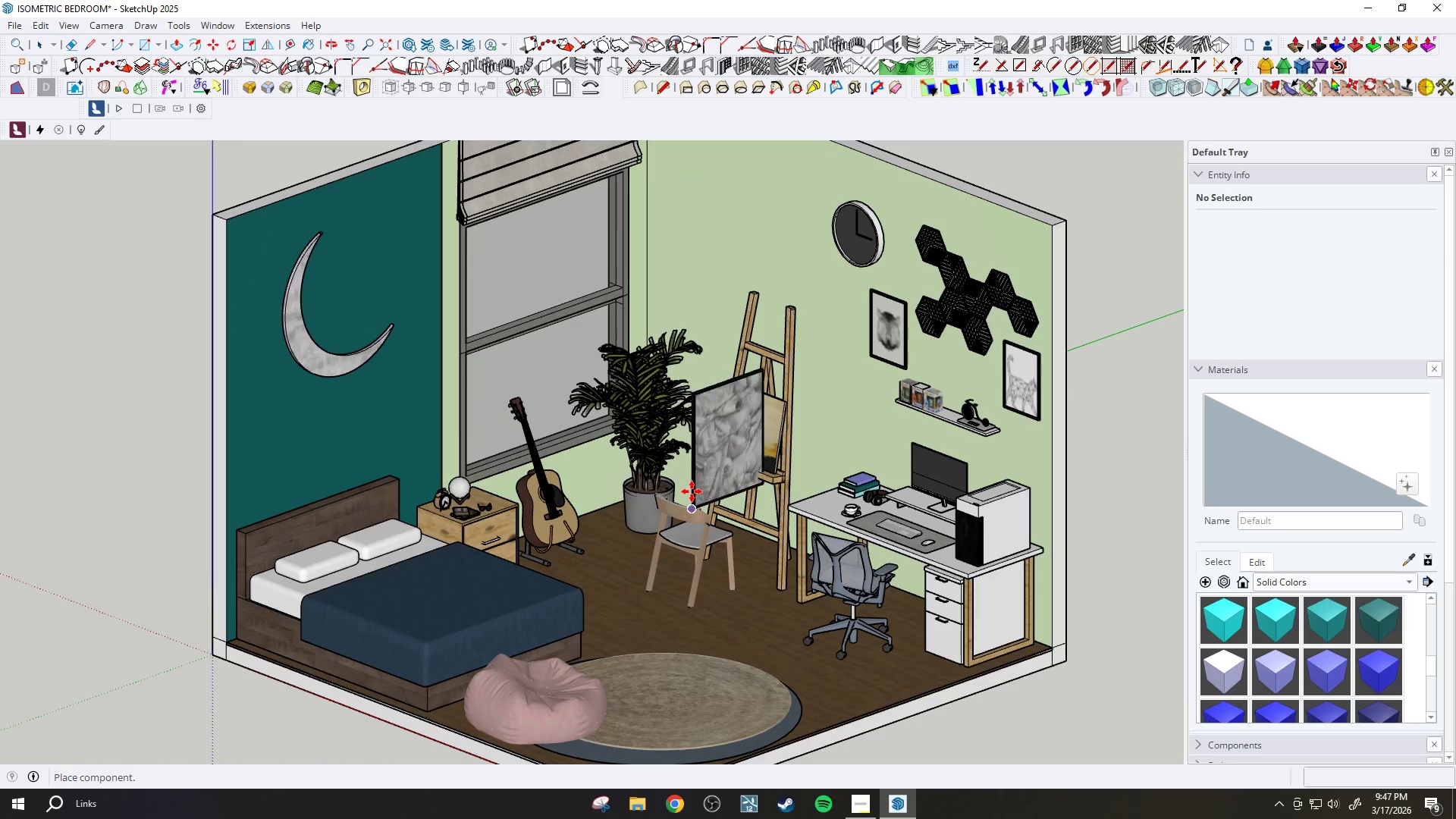 
scroll: coordinate [702, 344], scroll_direction: up, amount: 1.0
 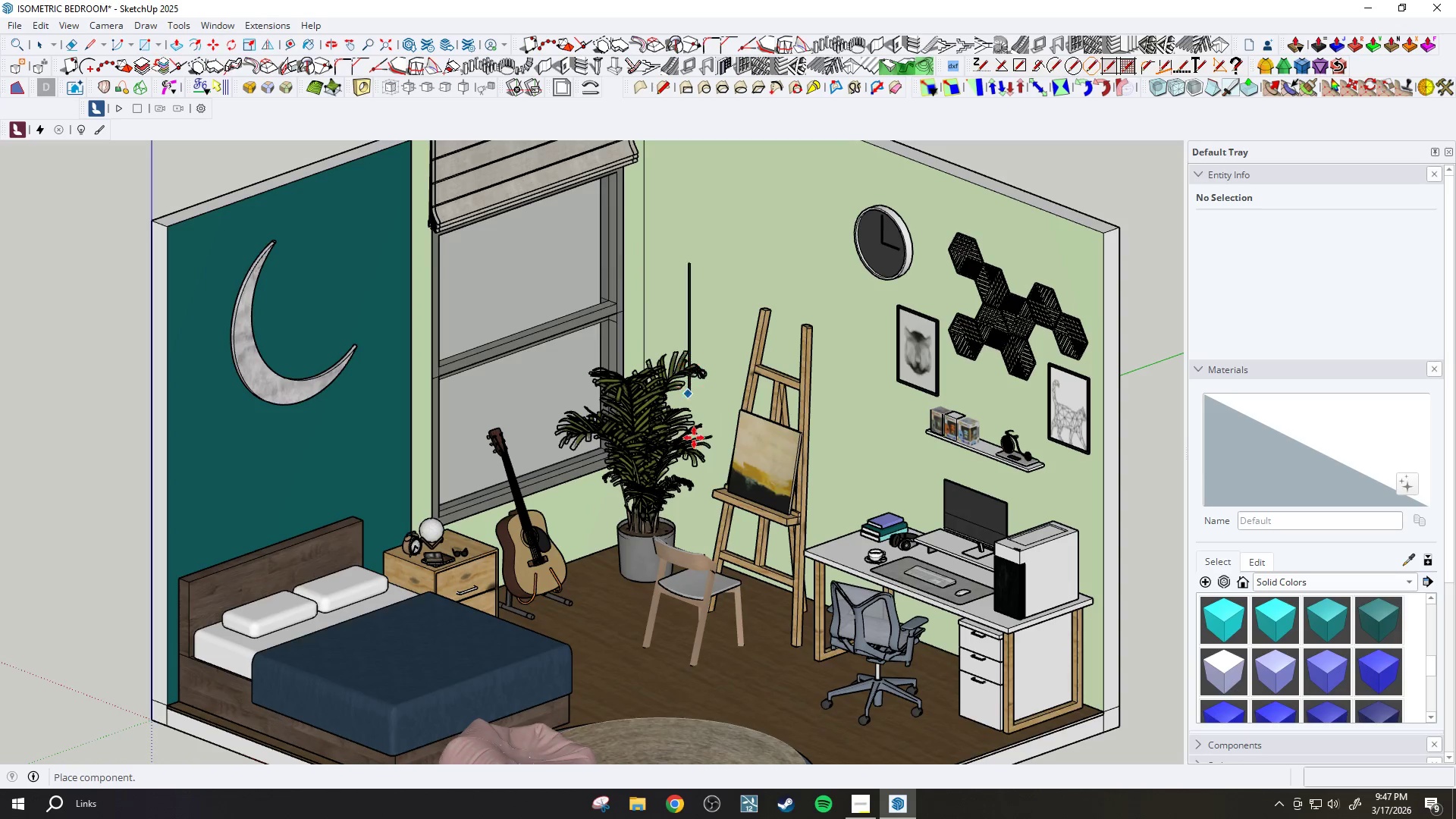 
scroll: coordinate [688, 508], scroll_direction: down, amount: 1.0
 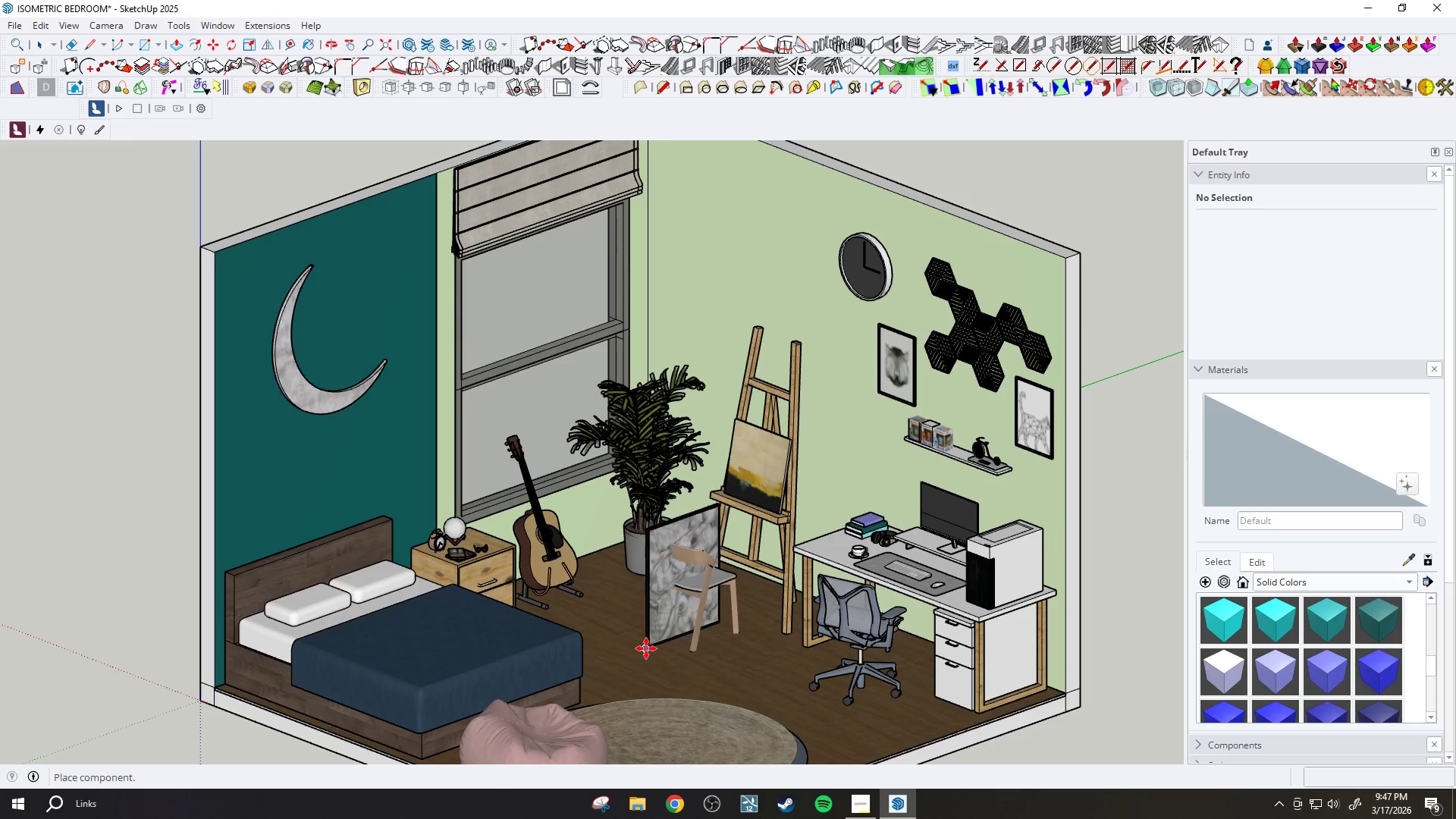 
left_click([631, 675])
 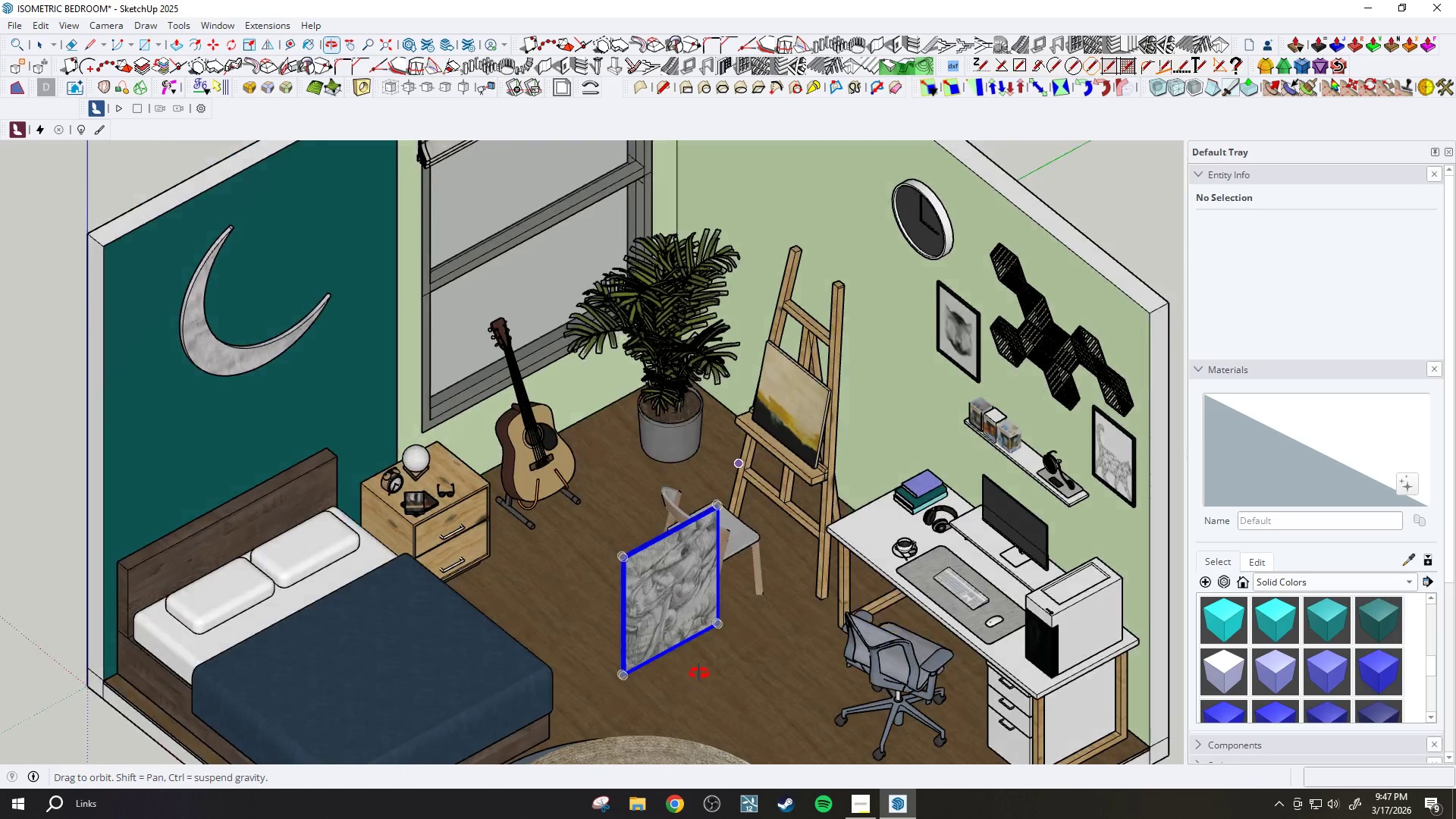 
scroll: coordinate [639, 670], scroll_direction: up, amount: 2.0
 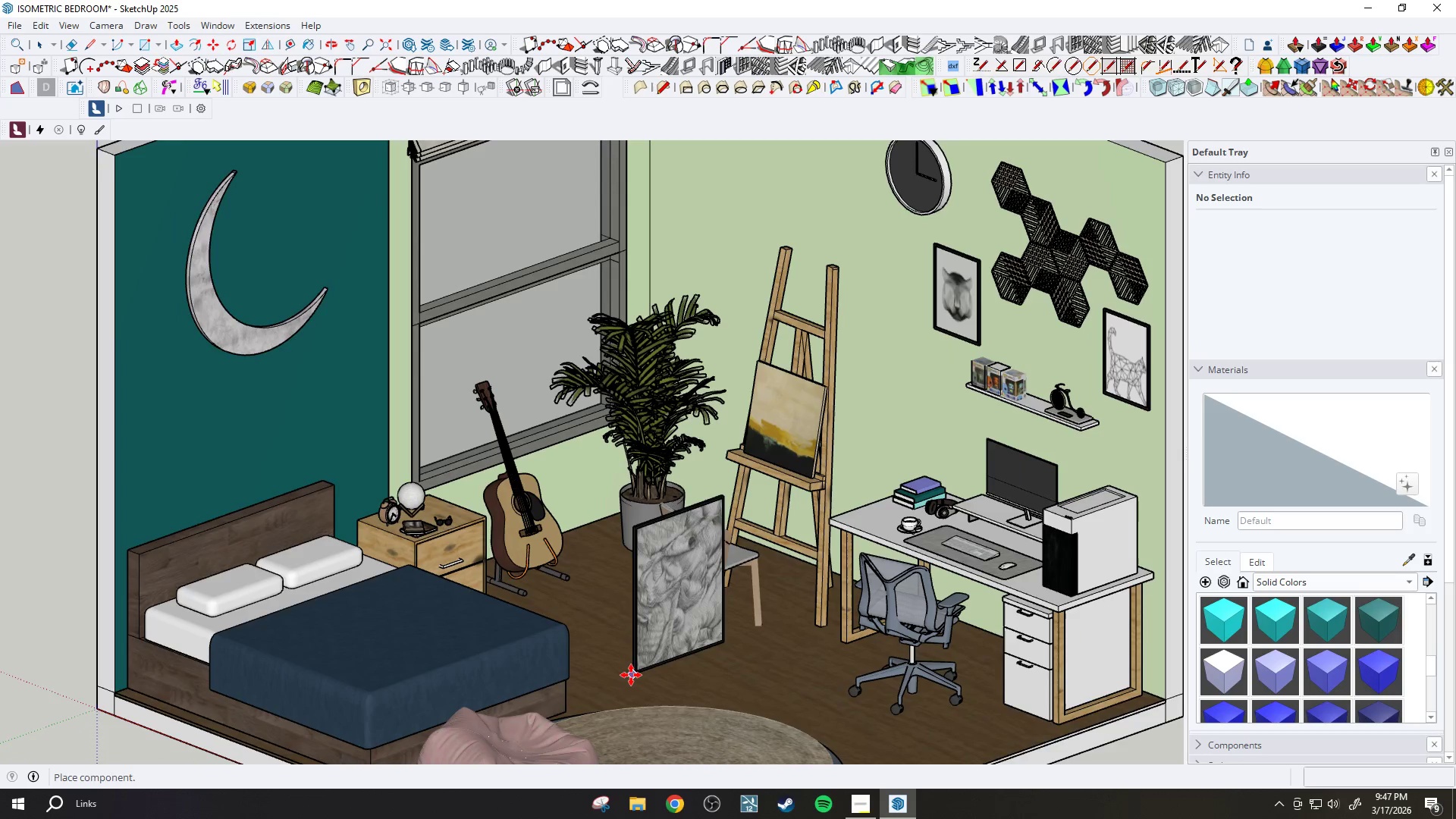 
key(Q)
 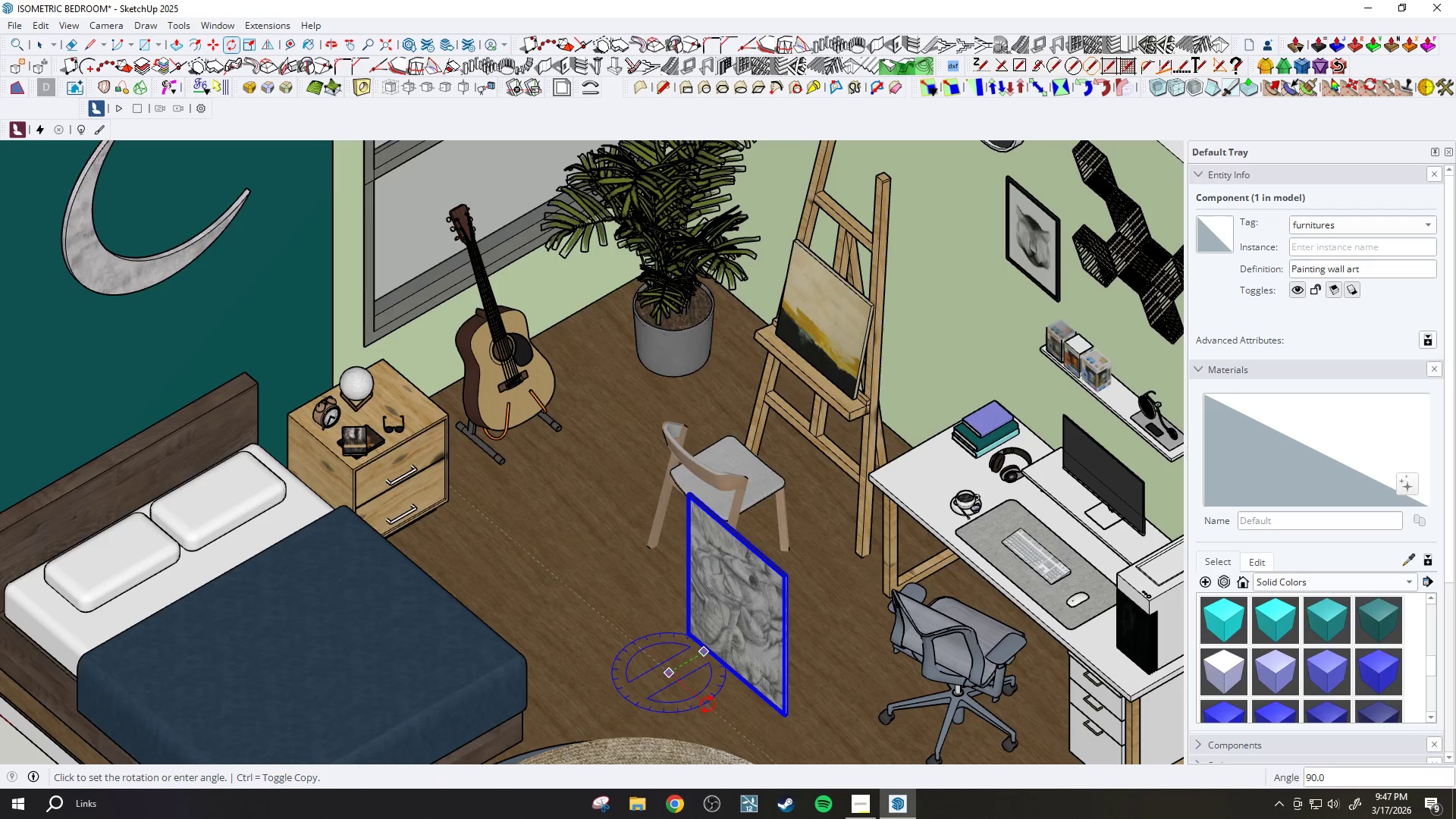 
scroll: coordinate [669, 636], scroll_direction: up, amount: 2.0
 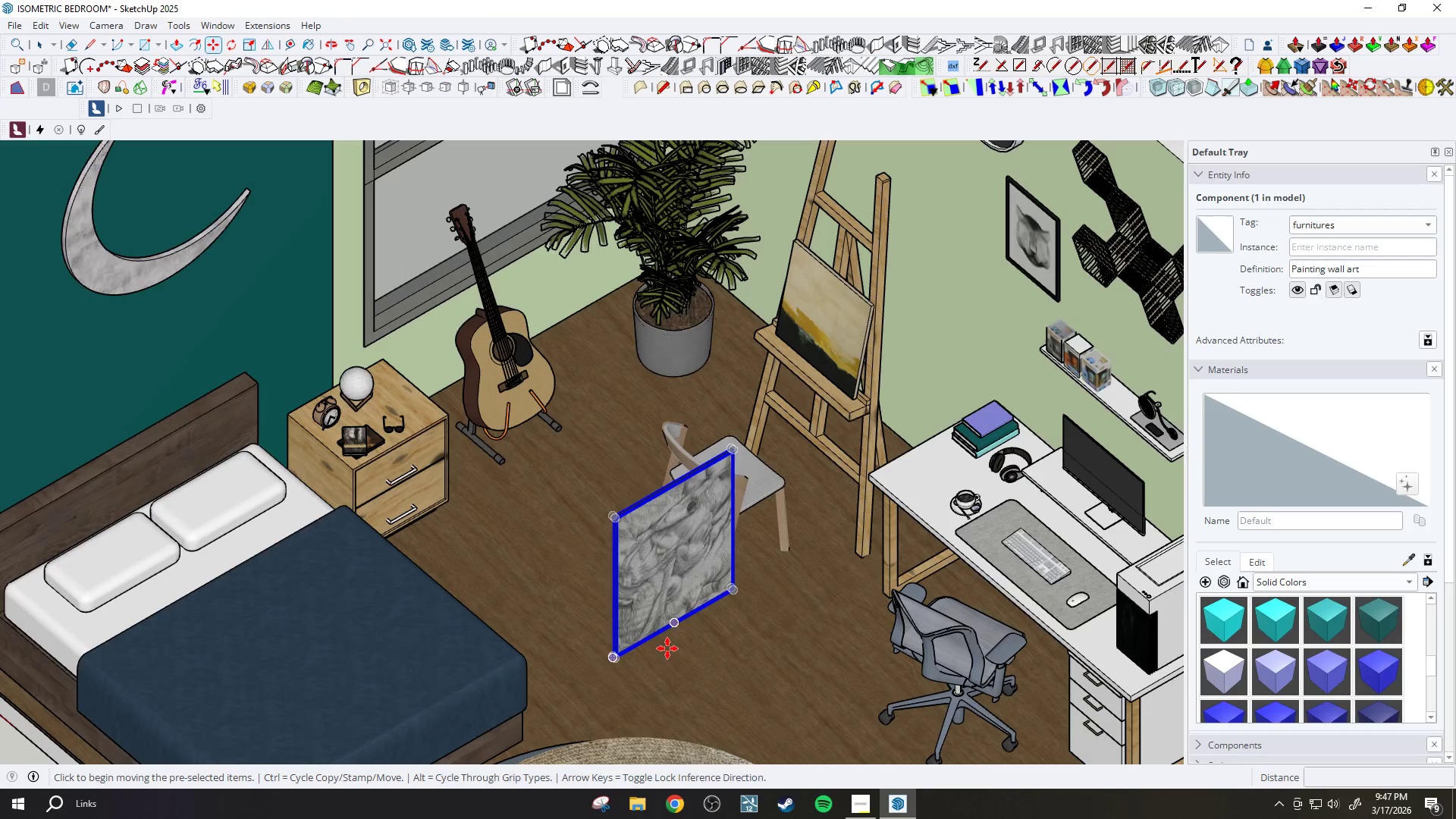 
left_click([708, 711])
 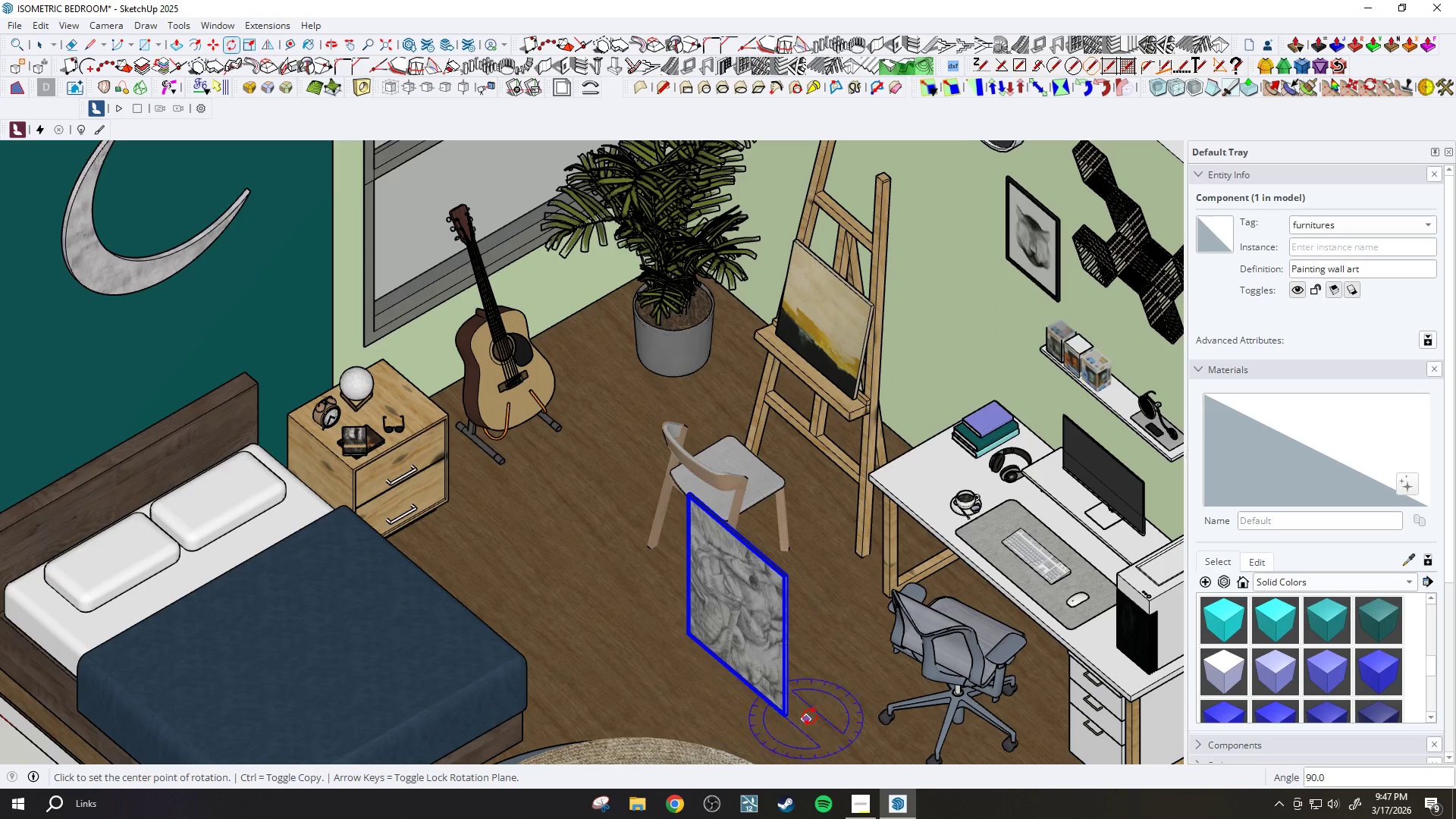 
key(M)
 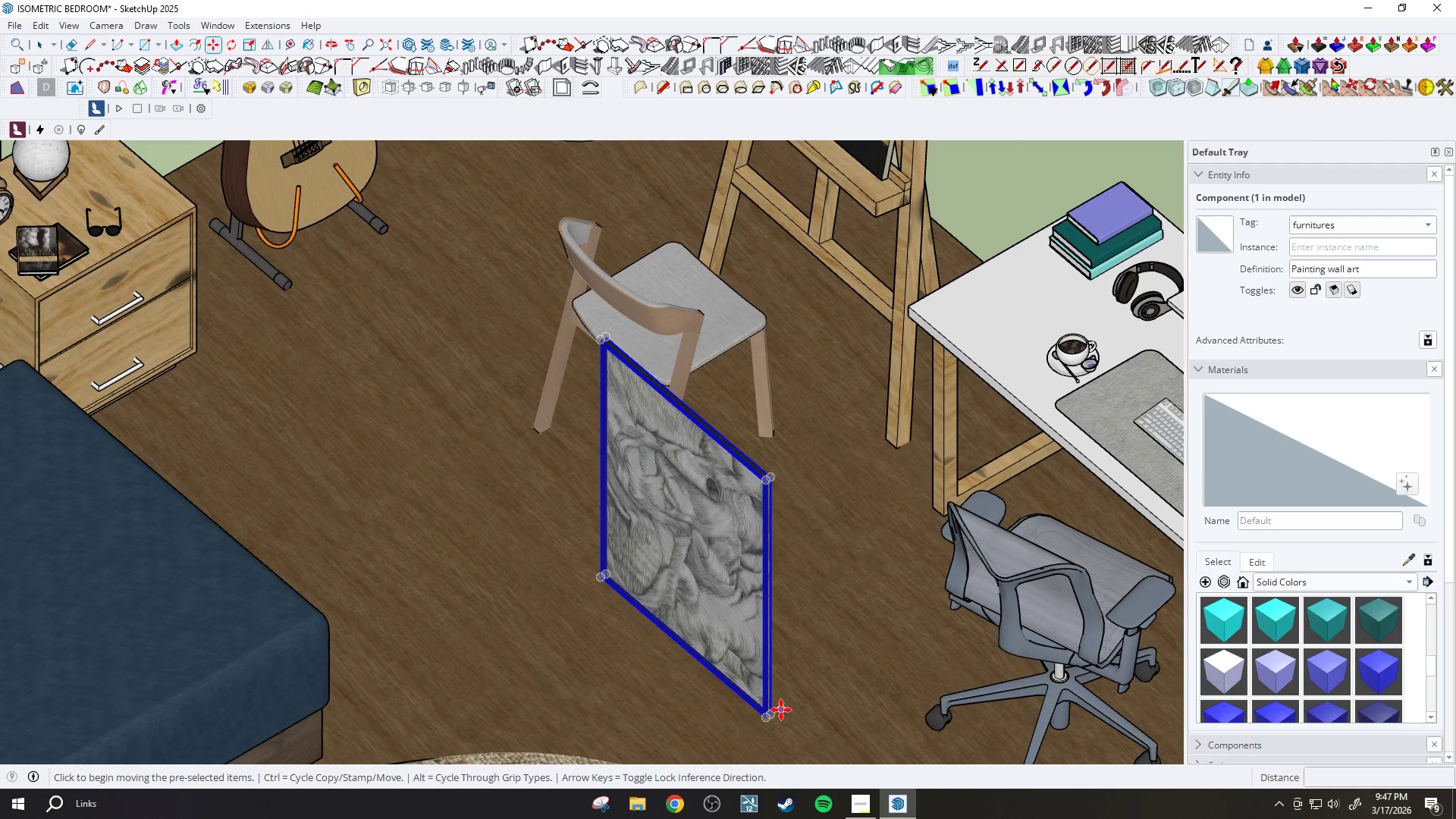 
scroll: coordinate [773, 722], scroll_direction: up, amount: 12.0
 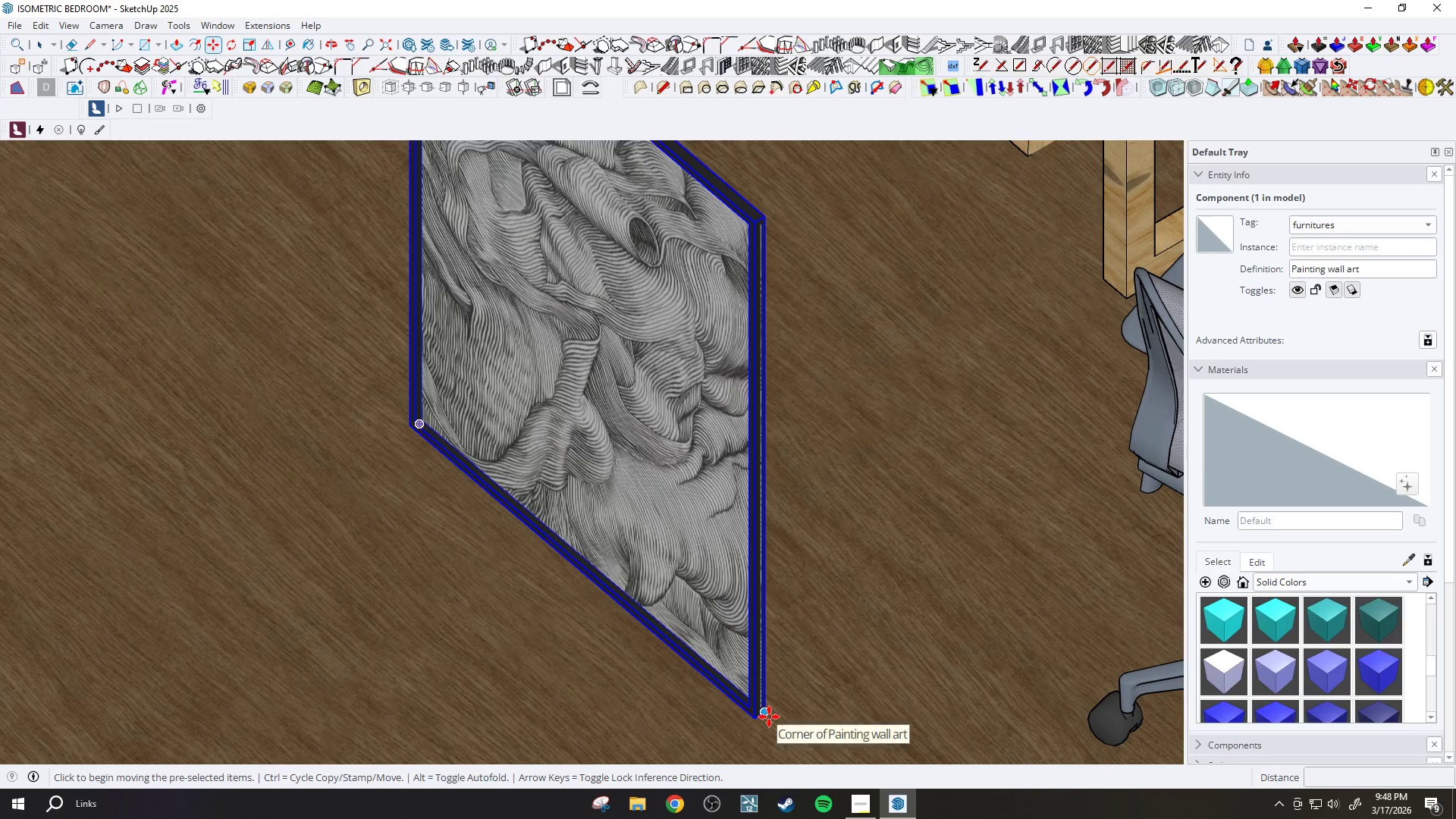 
left_click([769, 714])
 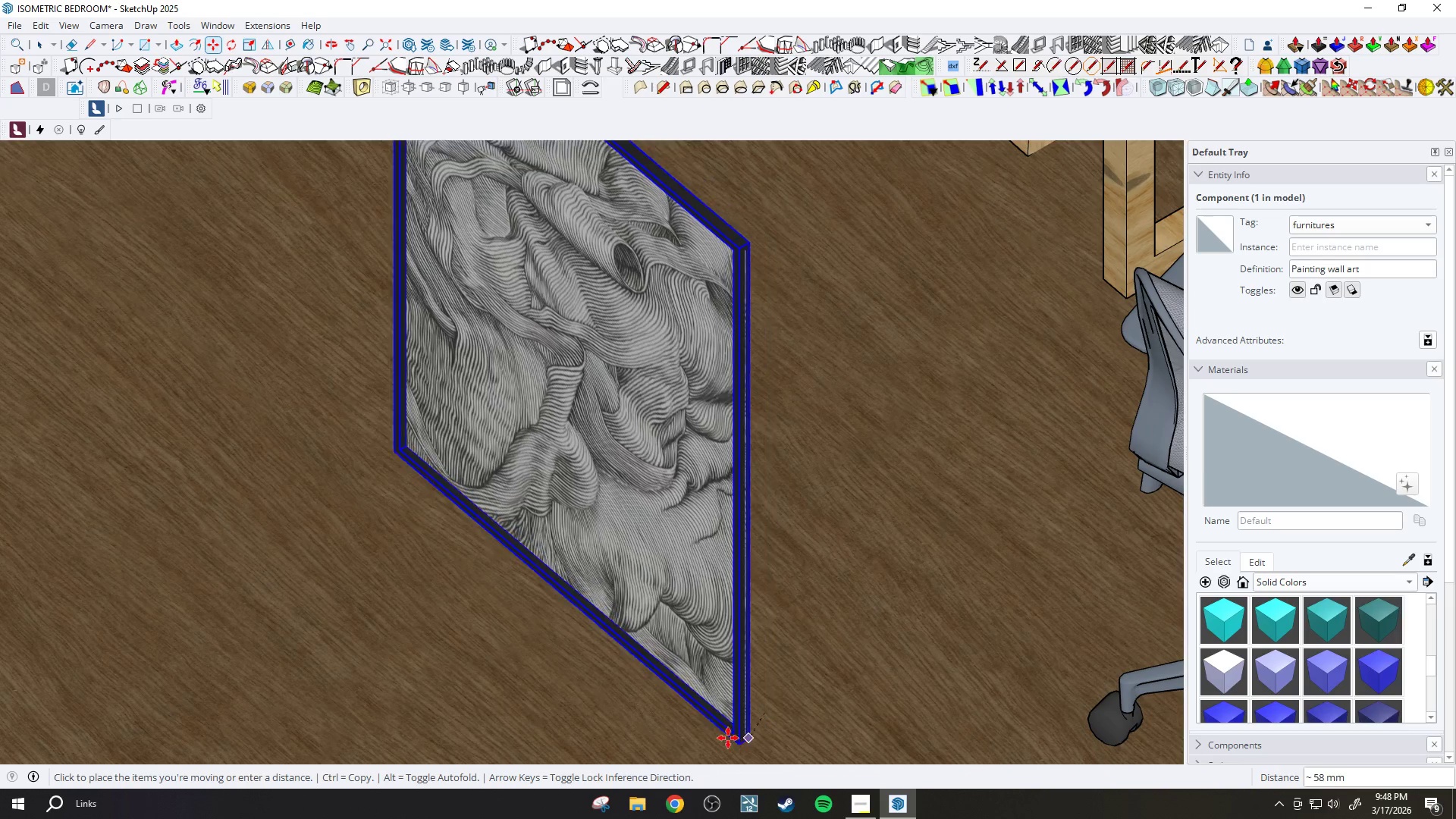 
scroll: coordinate [708, 720], scroll_direction: down, amount: 17.0
 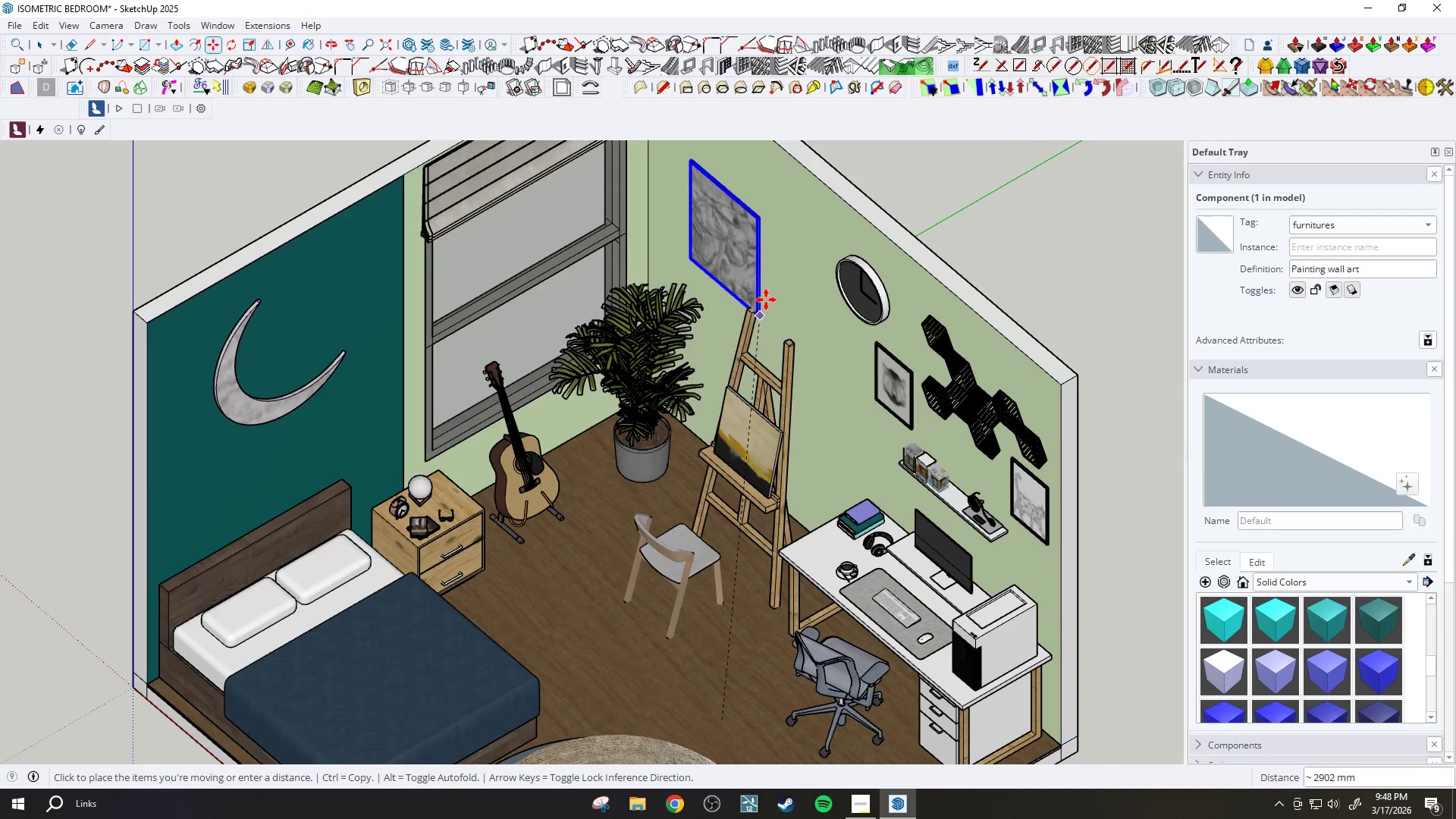 
scroll: coordinate [745, 301], scroll_direction: up, amount: 4.0
 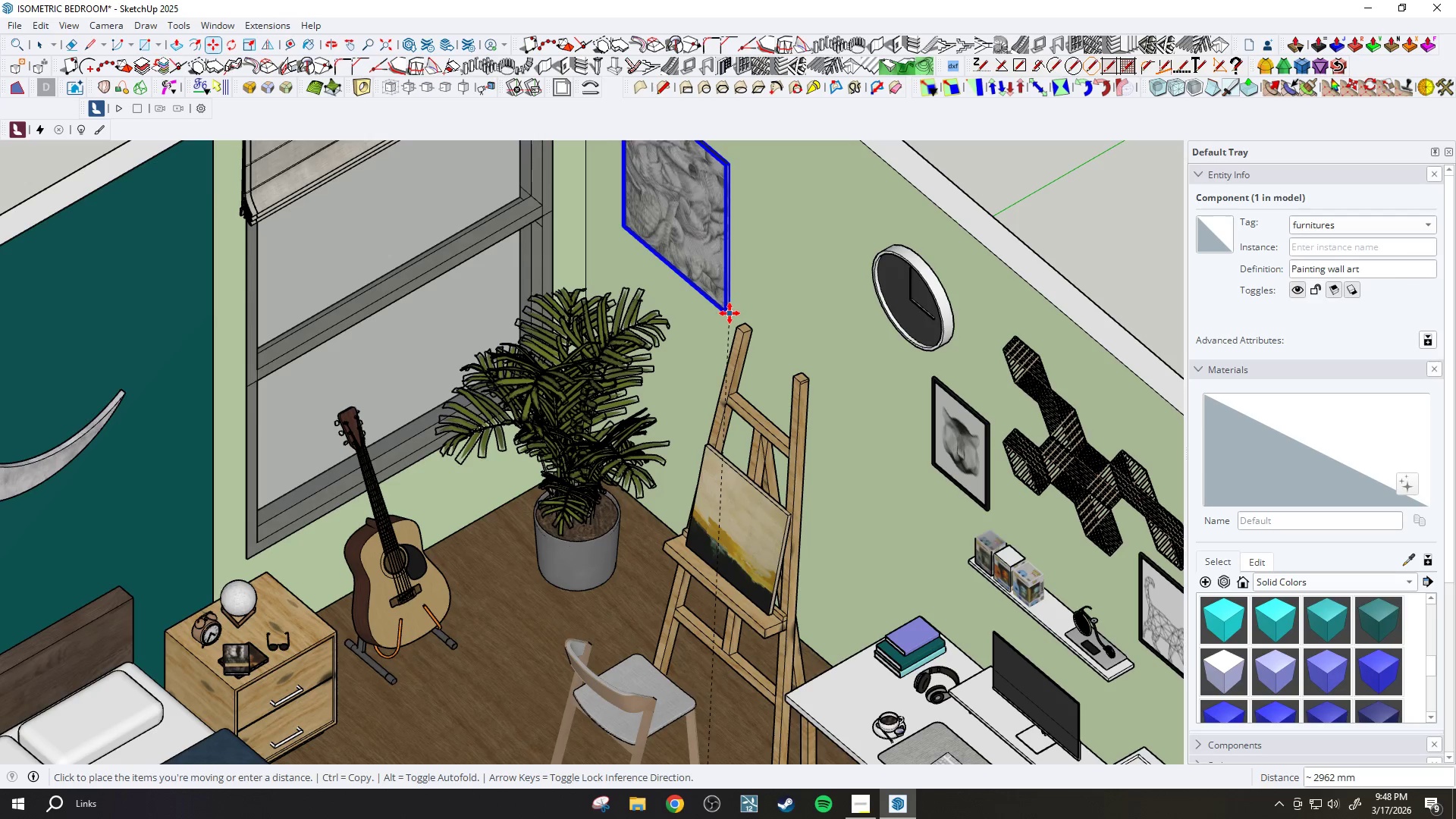 
left_click([731, 309])
 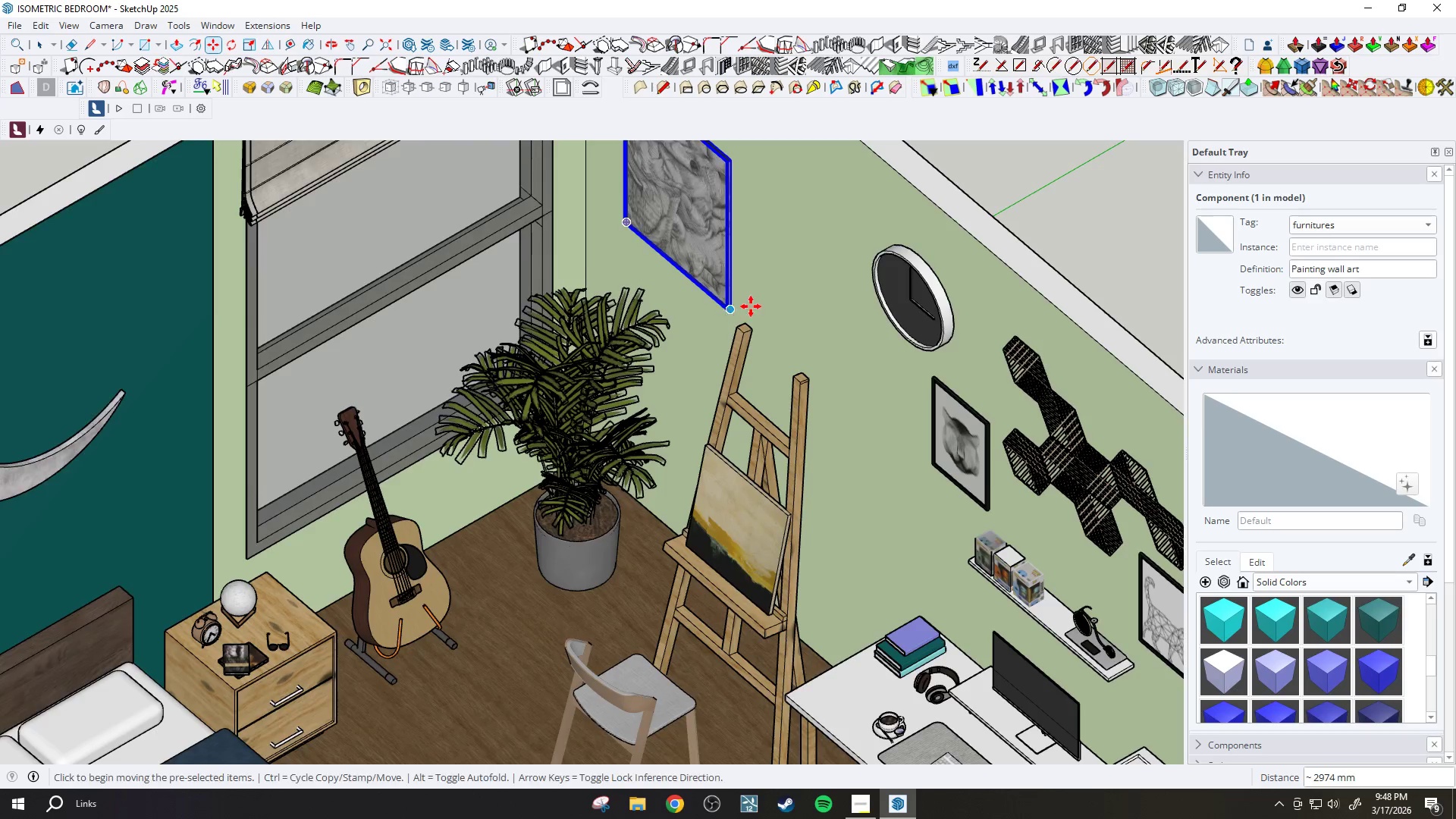 
scroll: coordinate [746, 353], scroll_direction: down, amount: 9.0
 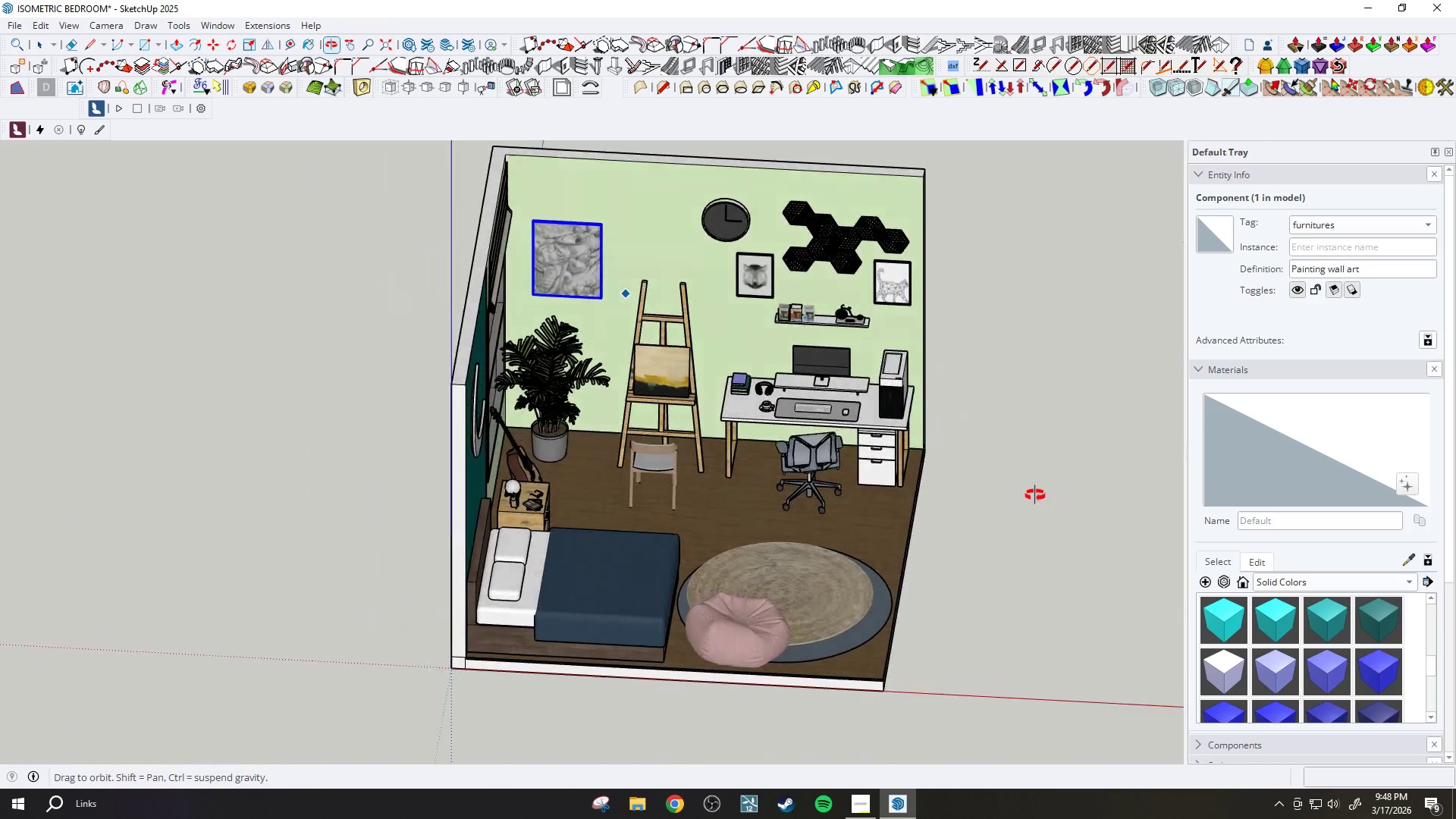 
scroll: coordinate [597, 208], scroll_direction: up, amount: 7.0
 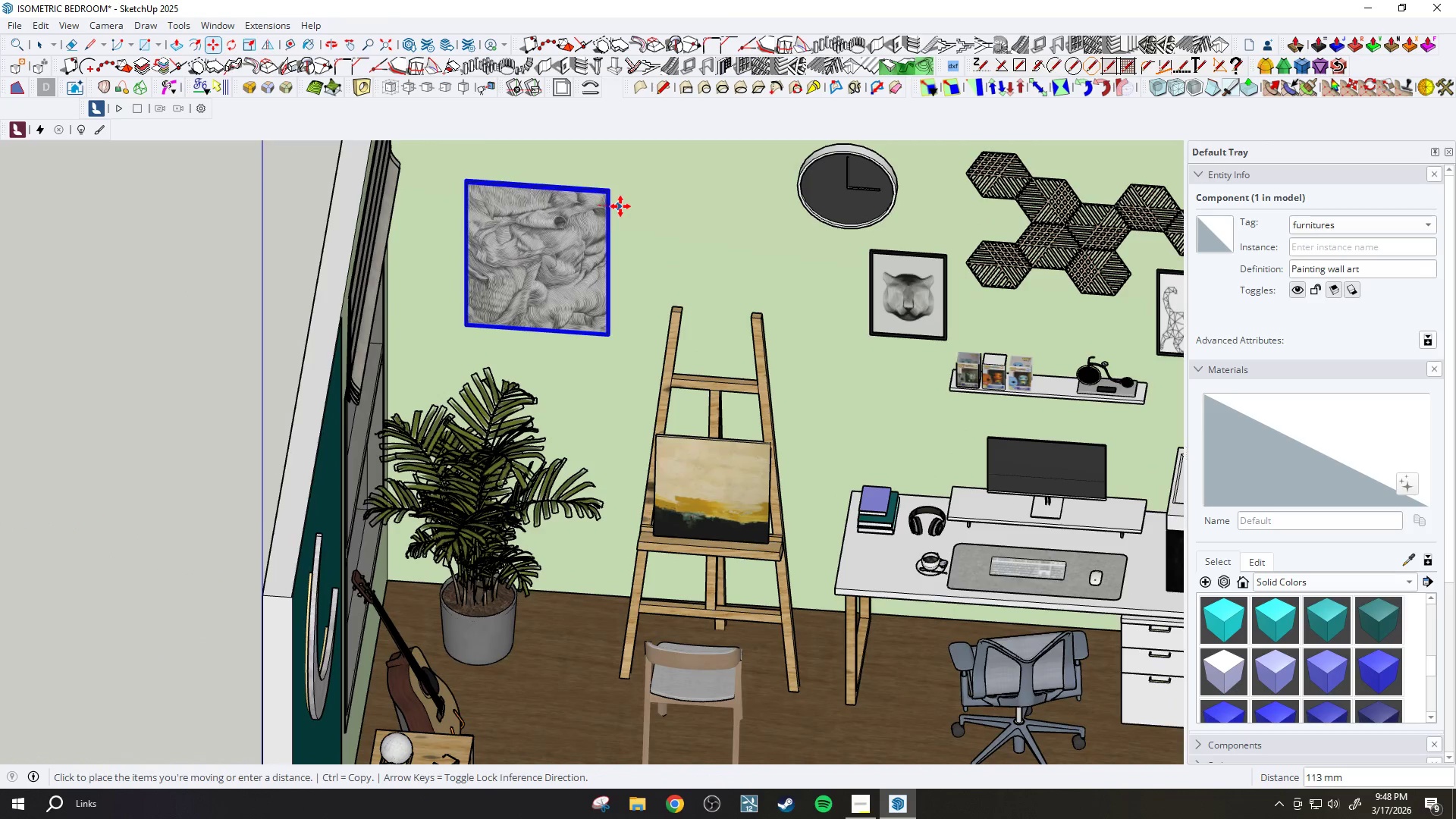 
left_click([623, 206])
 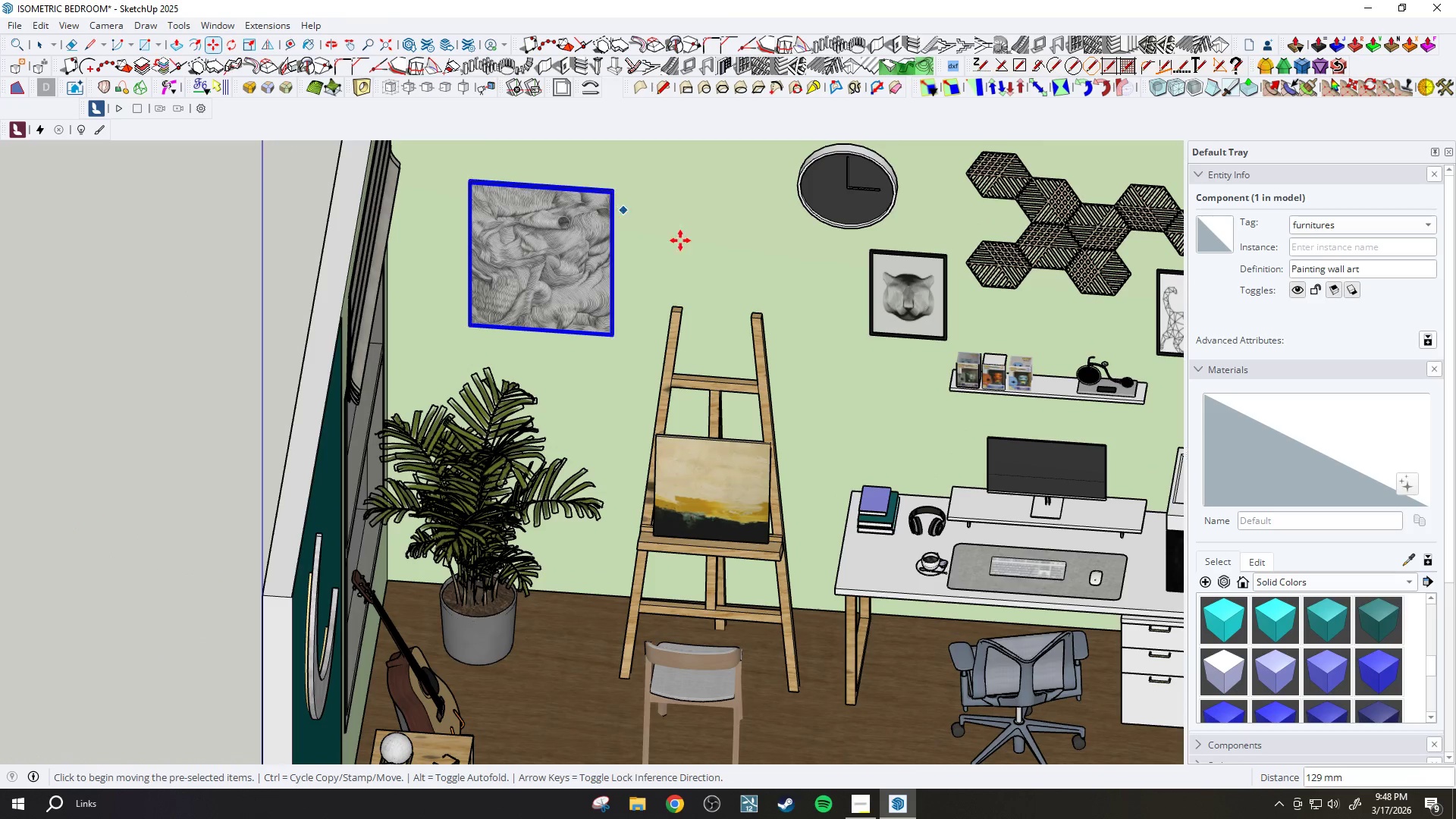 
scroll: coordinate [733, 281], scroll_direction: down, amount: 5.0
 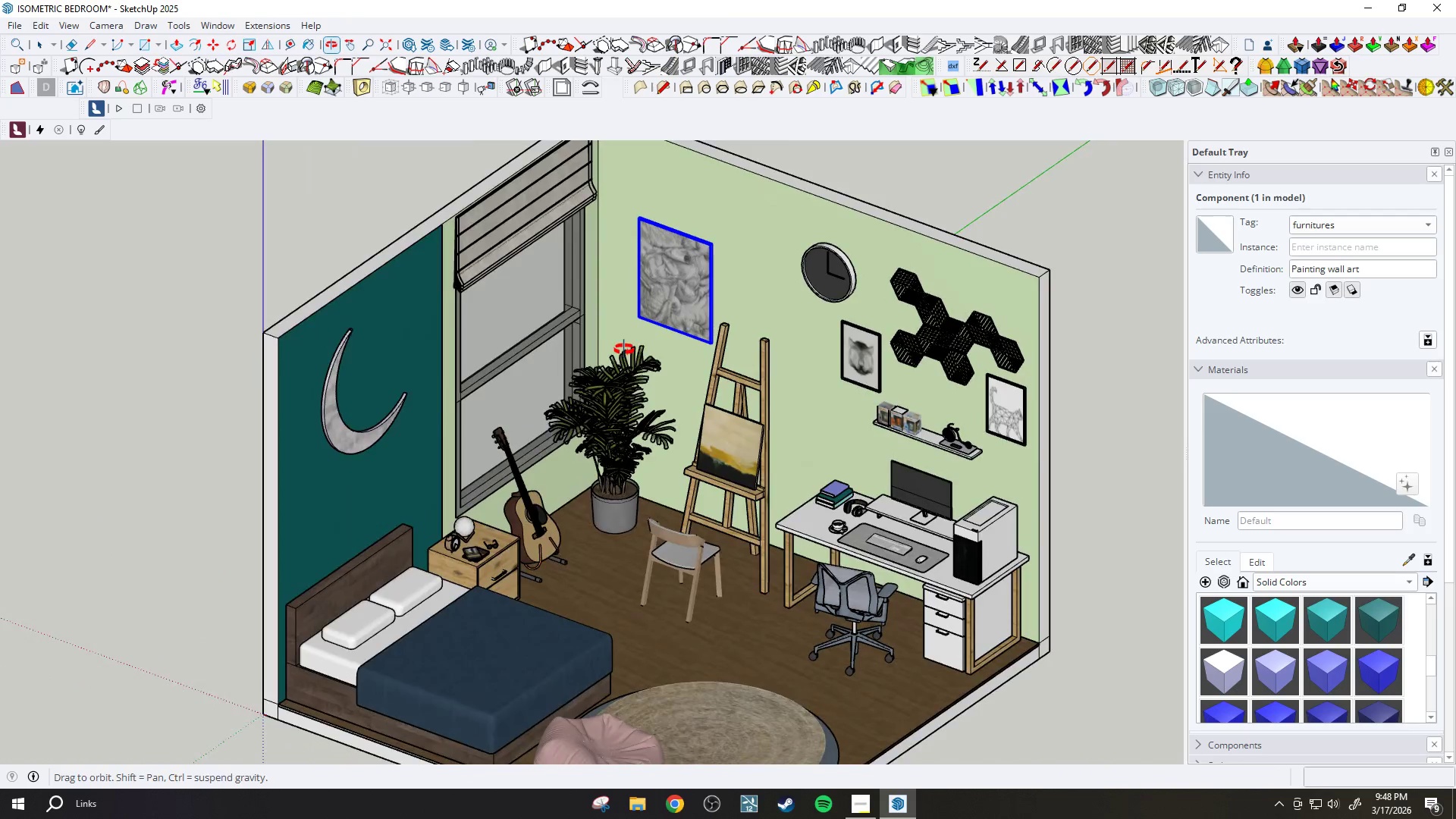 
key(Escape)
 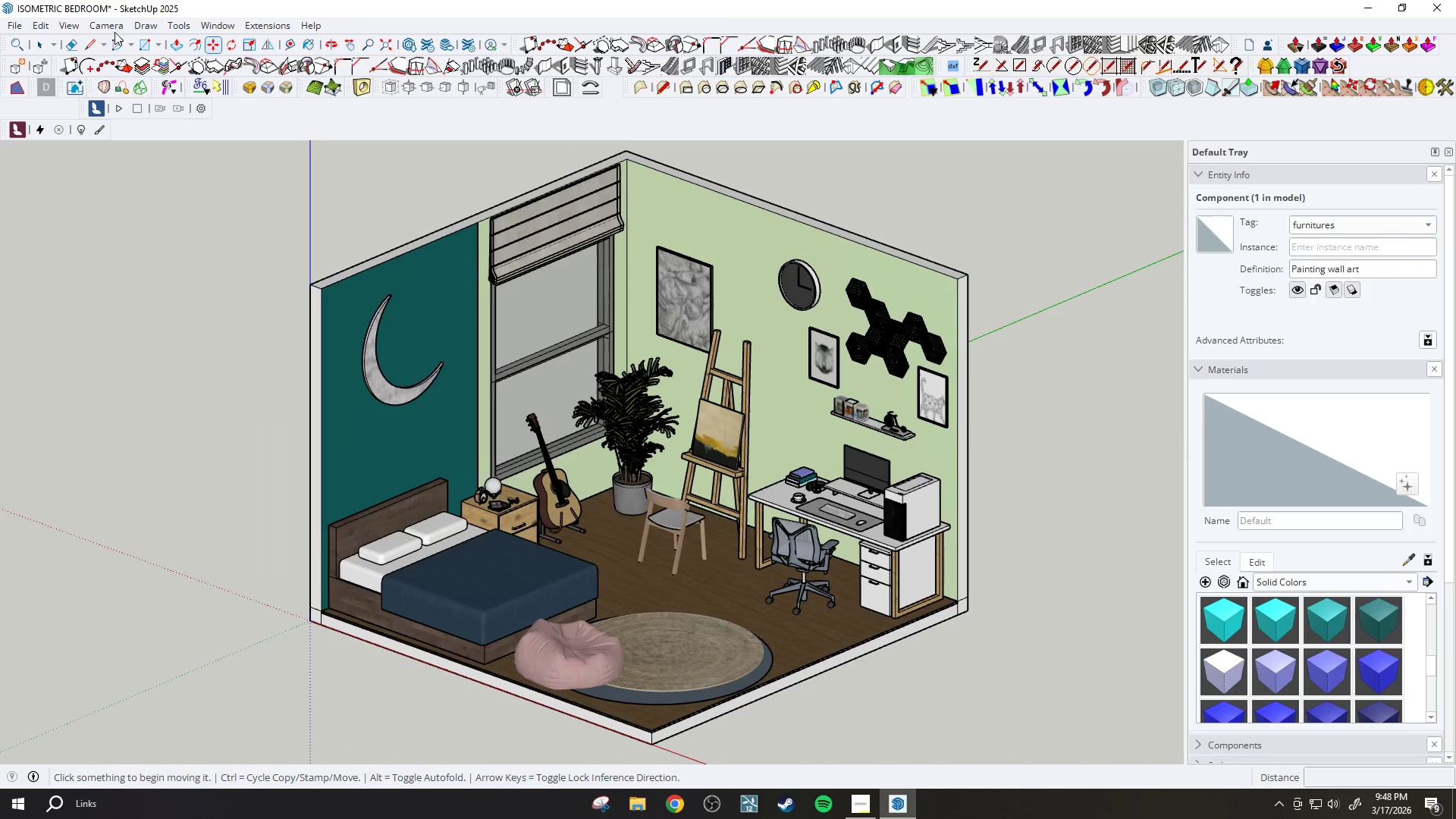 
scroll: coordinate [656, 339], scroll_direction: down, amount: 2.0
 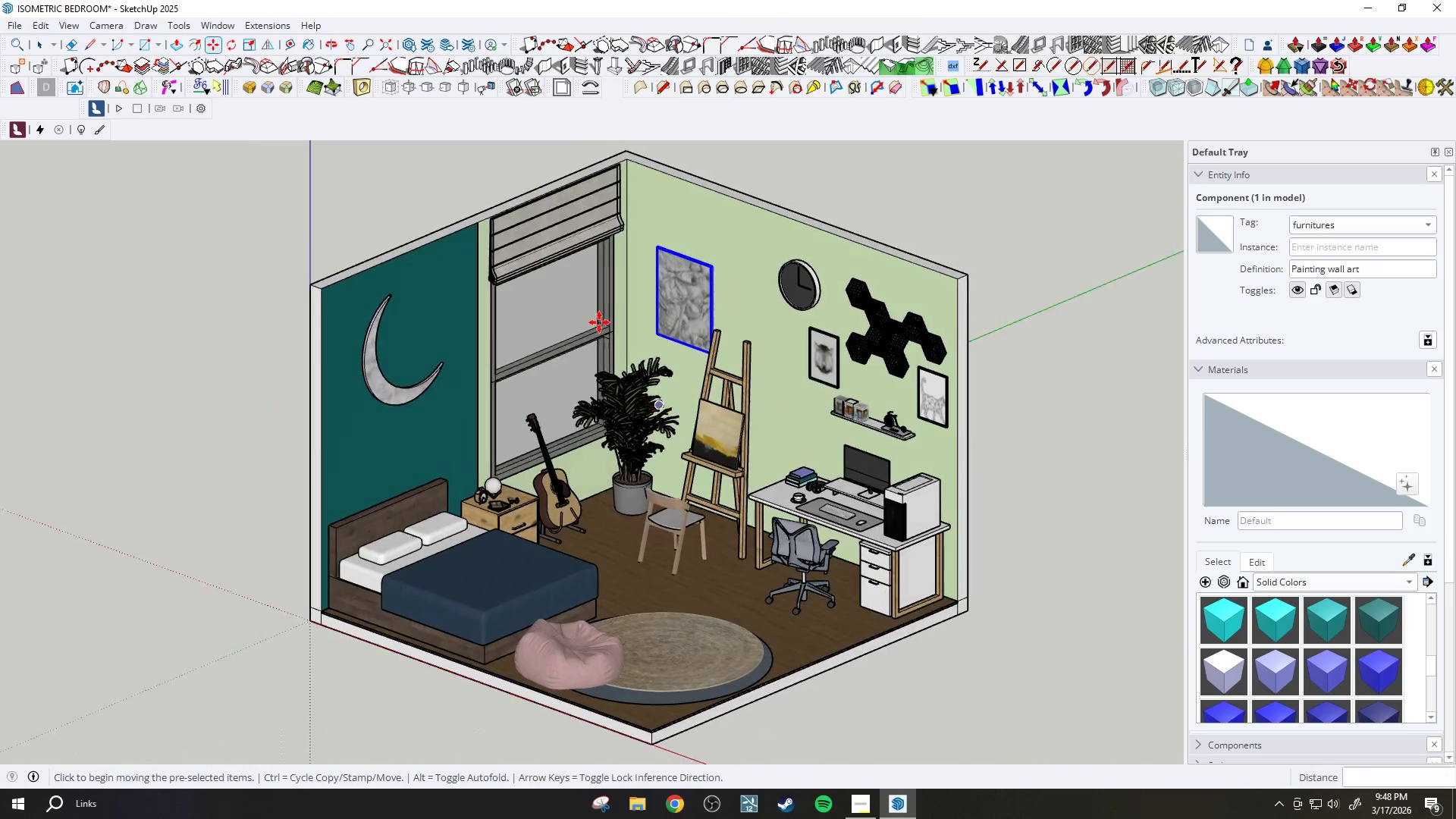 
left_click([118, 19])
 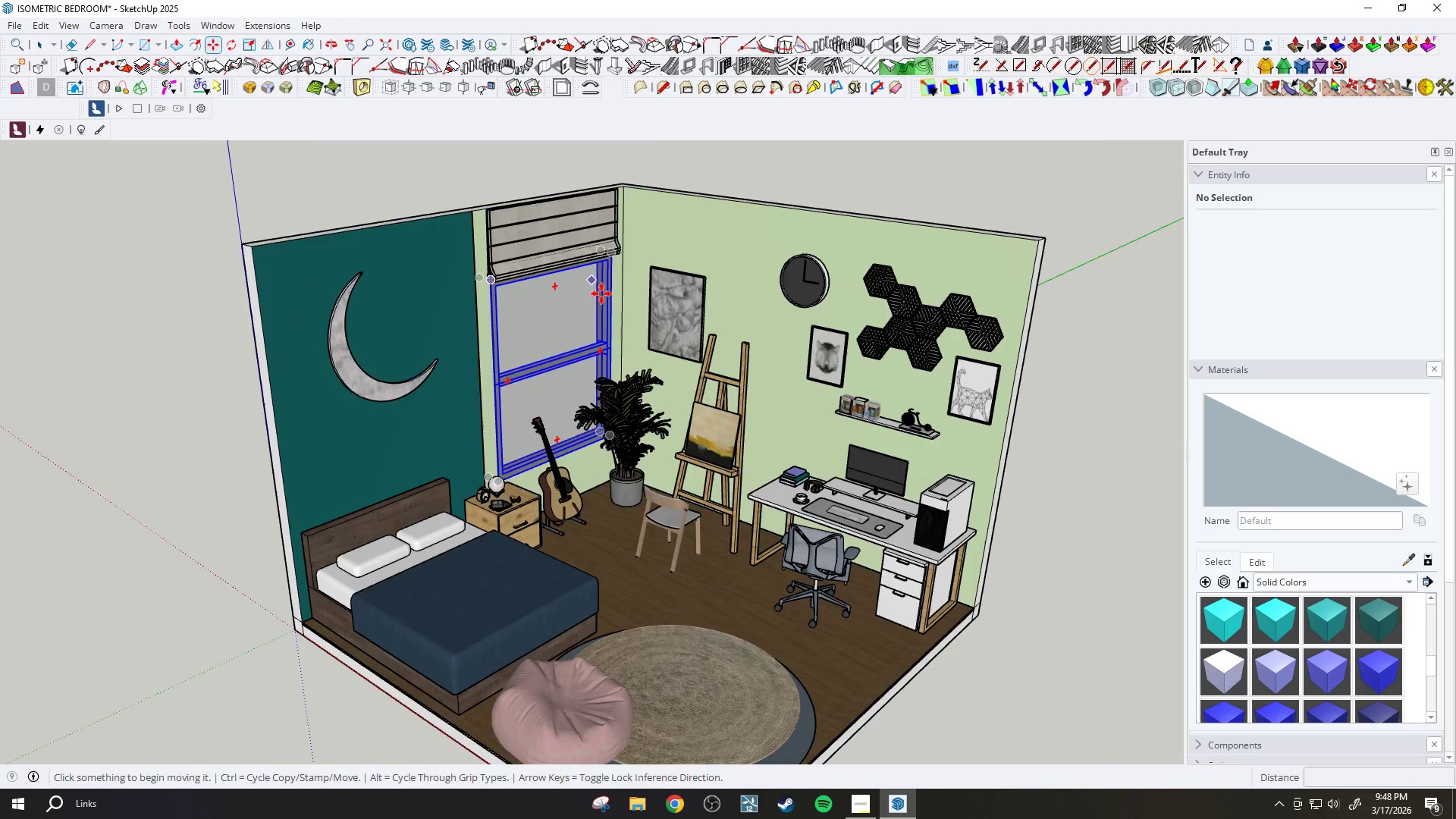 
scroll: coordinate [629, 410], scroll_direction: down, amount: 1.0
 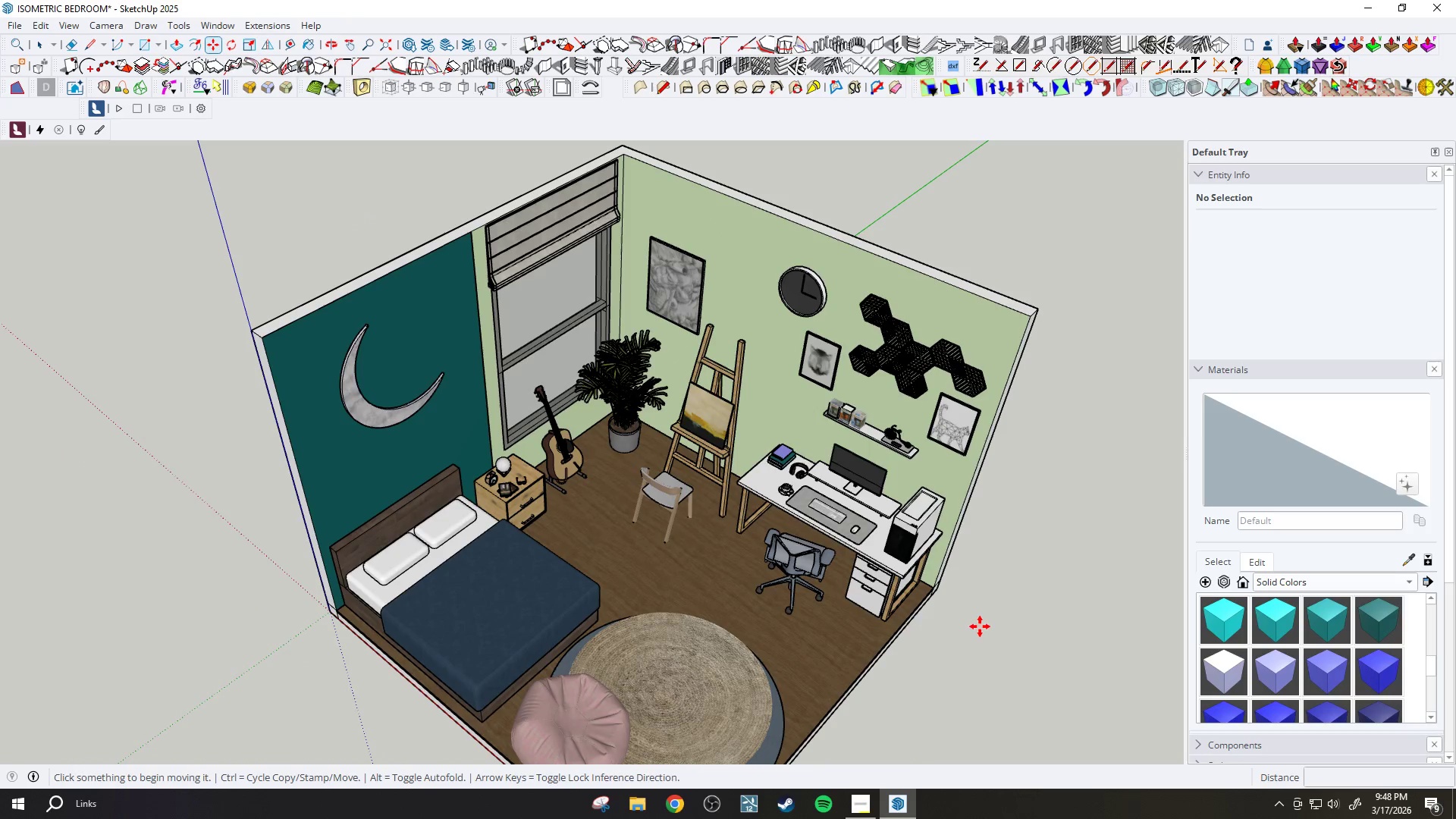 
key(Space)
 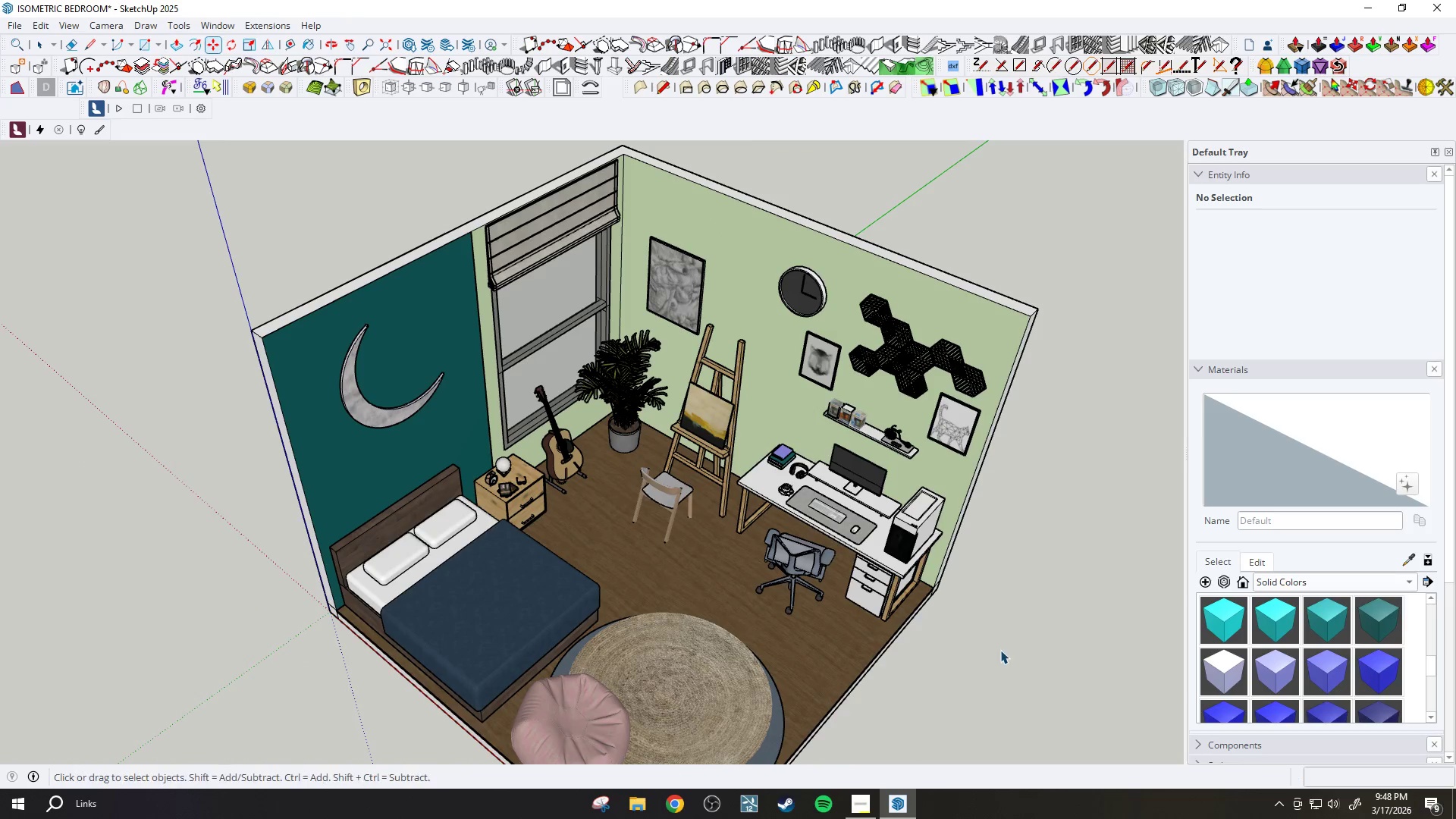 
left_click([1003, 654])
 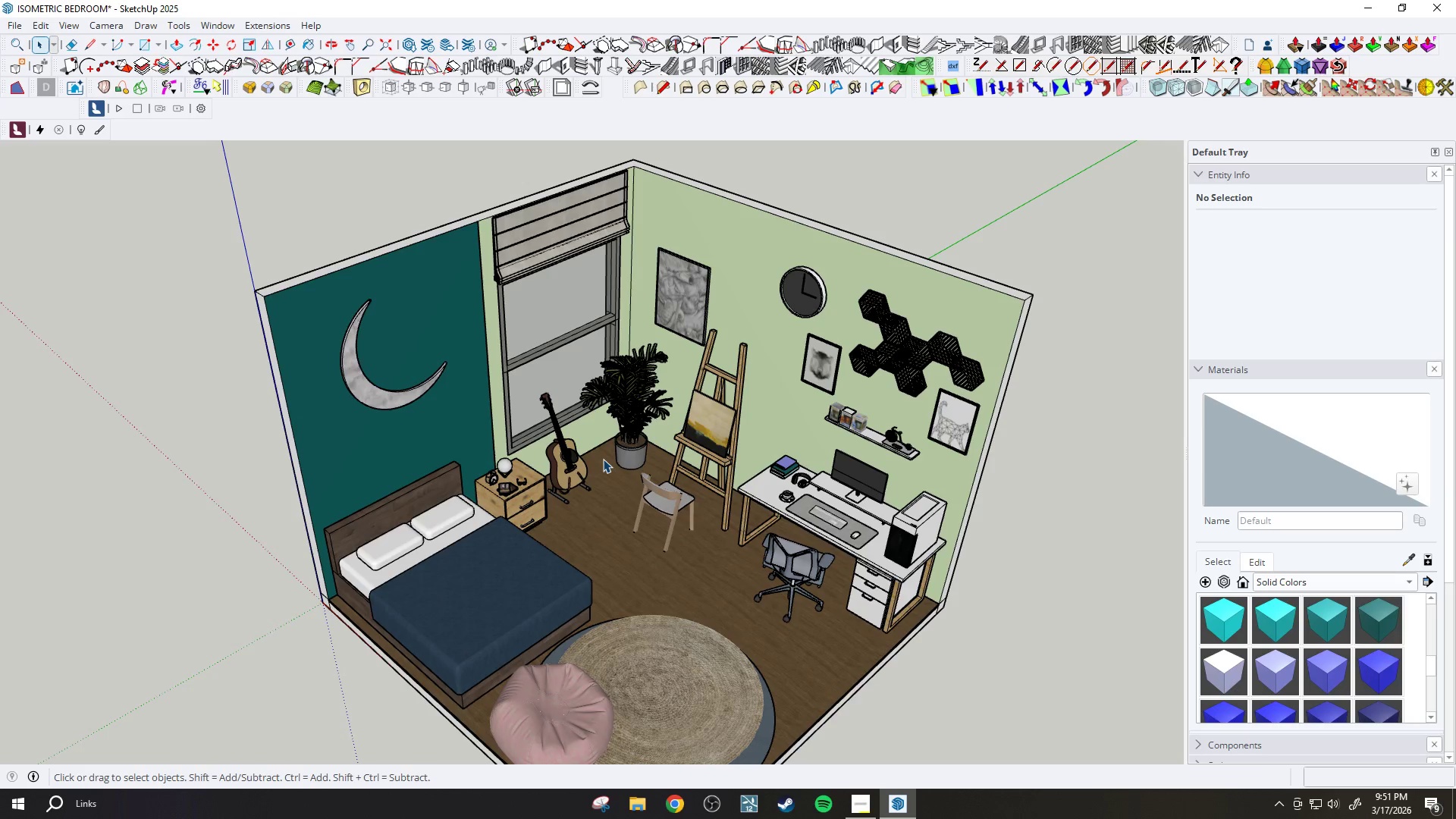 
wait(183.31)
 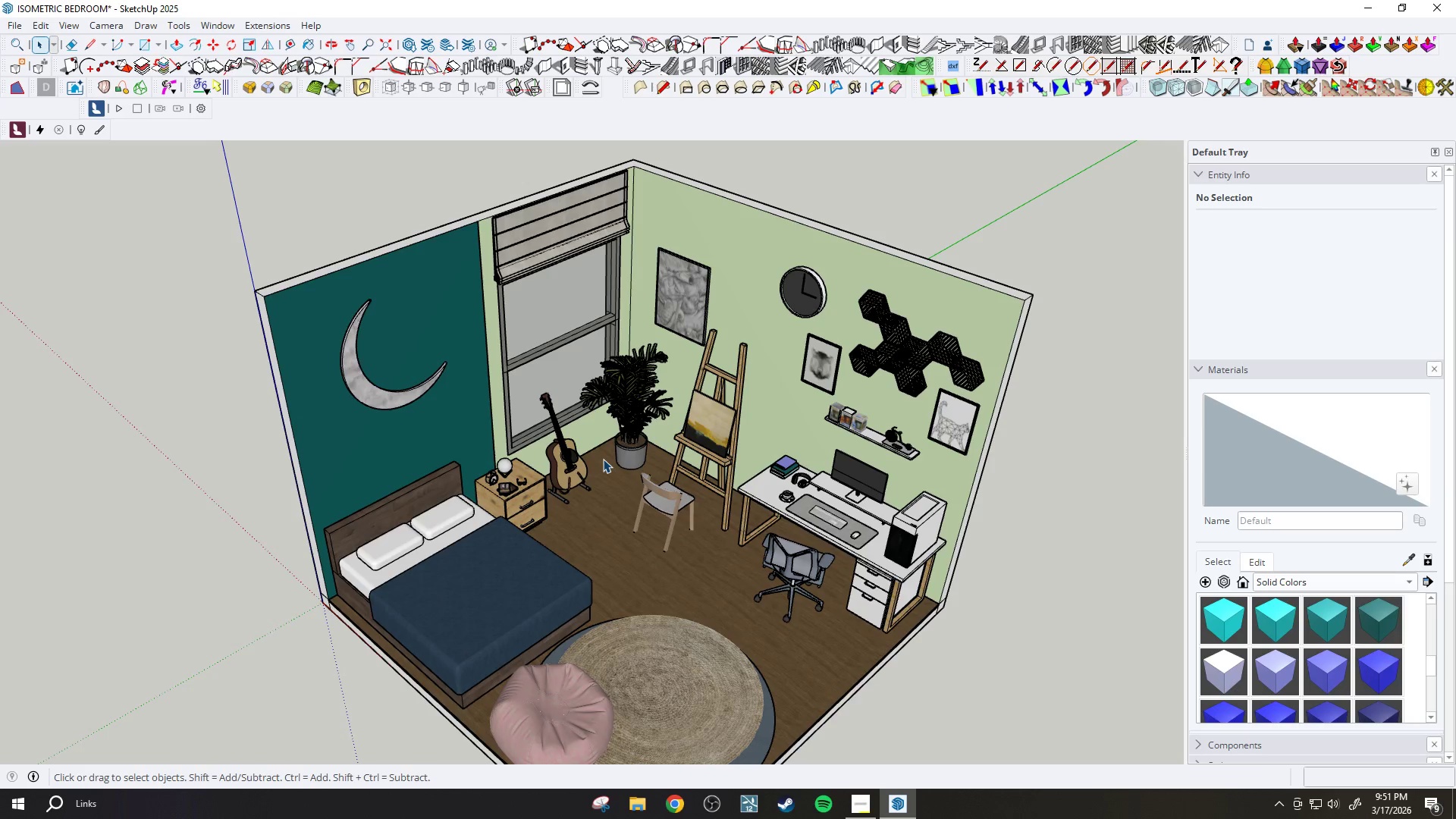 
left_click([856, 813])